 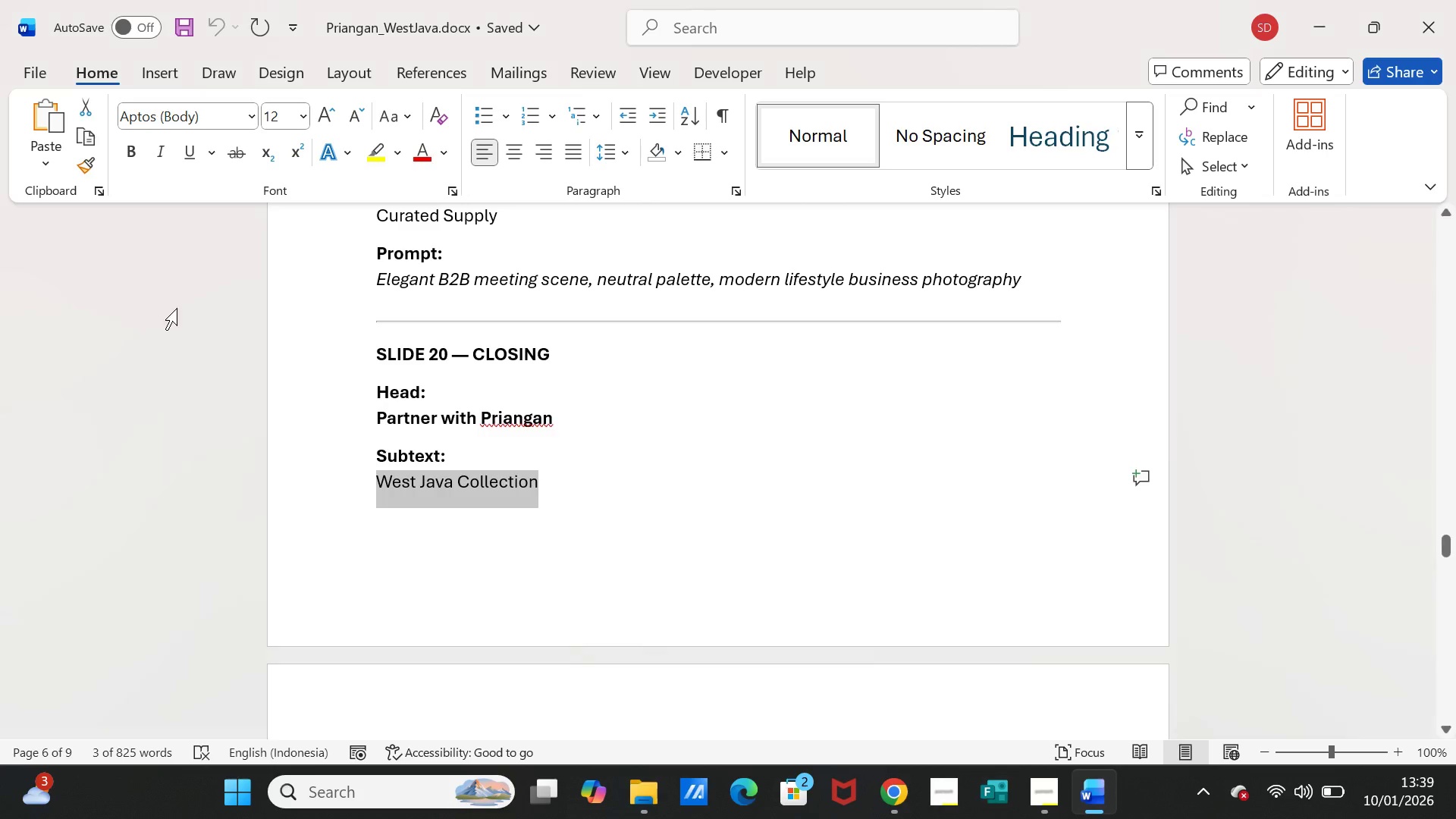 
left_click([39, 67])
 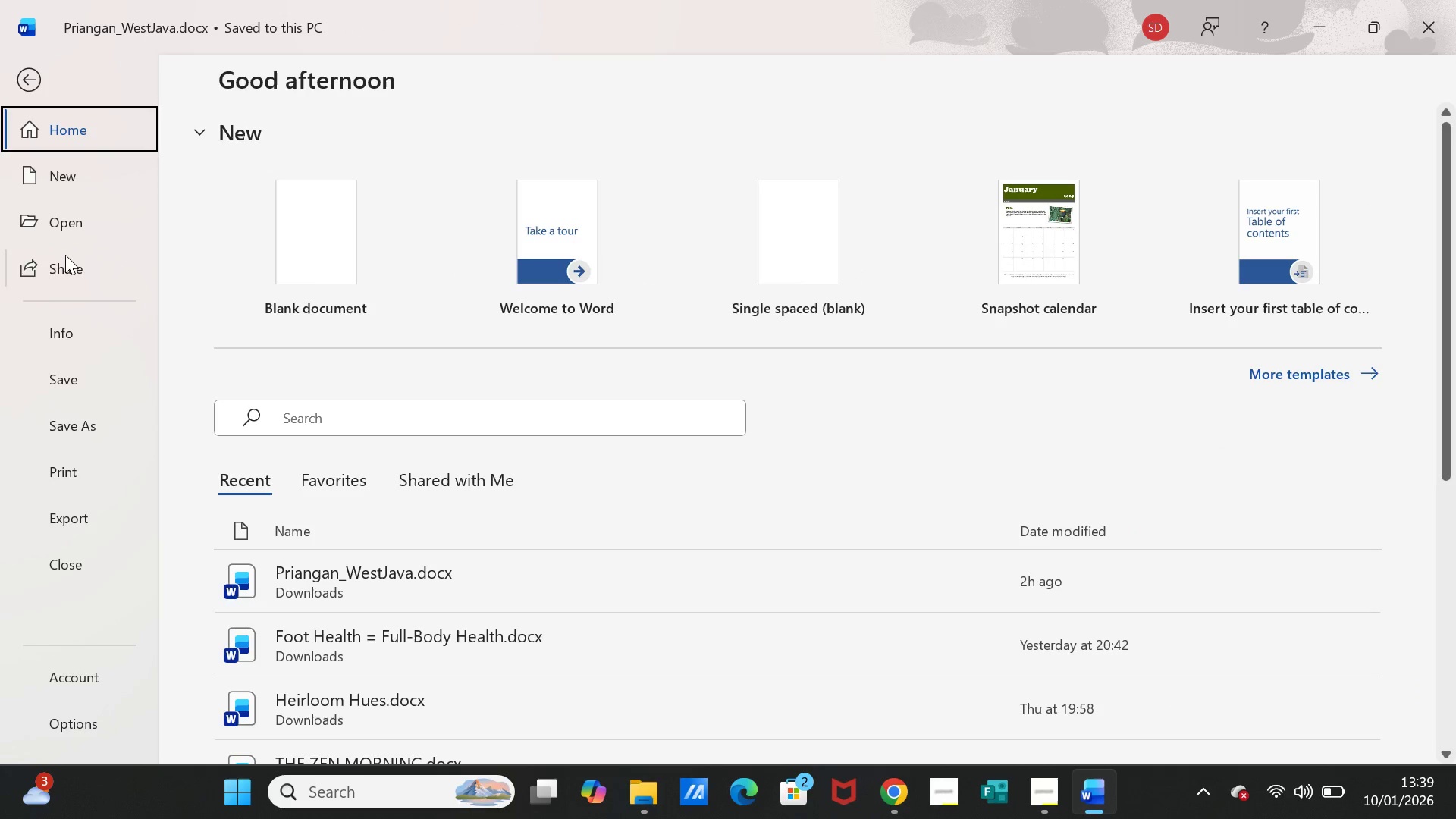 
left_click([74, 181])
 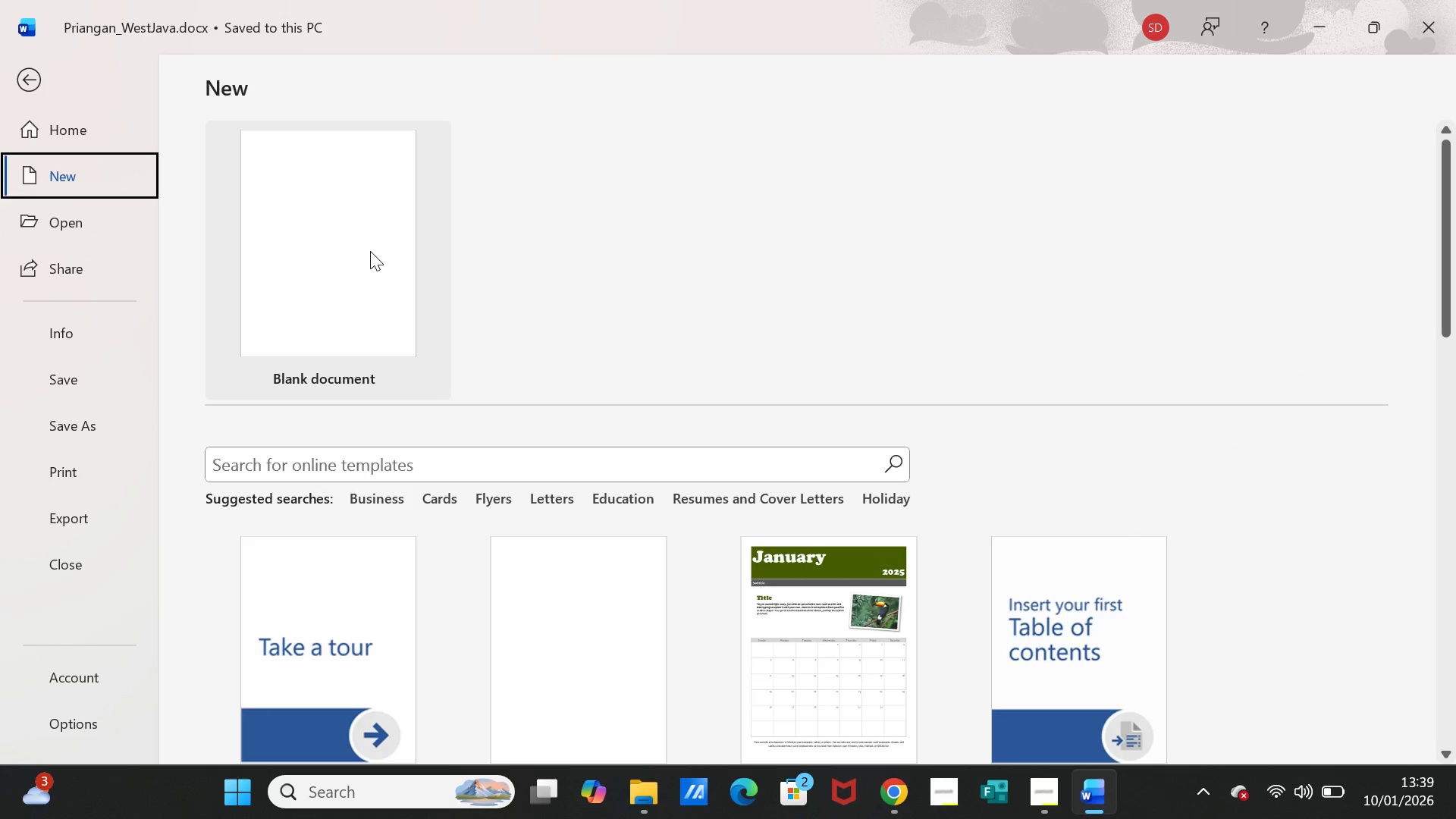 
left_click([369, 252])
 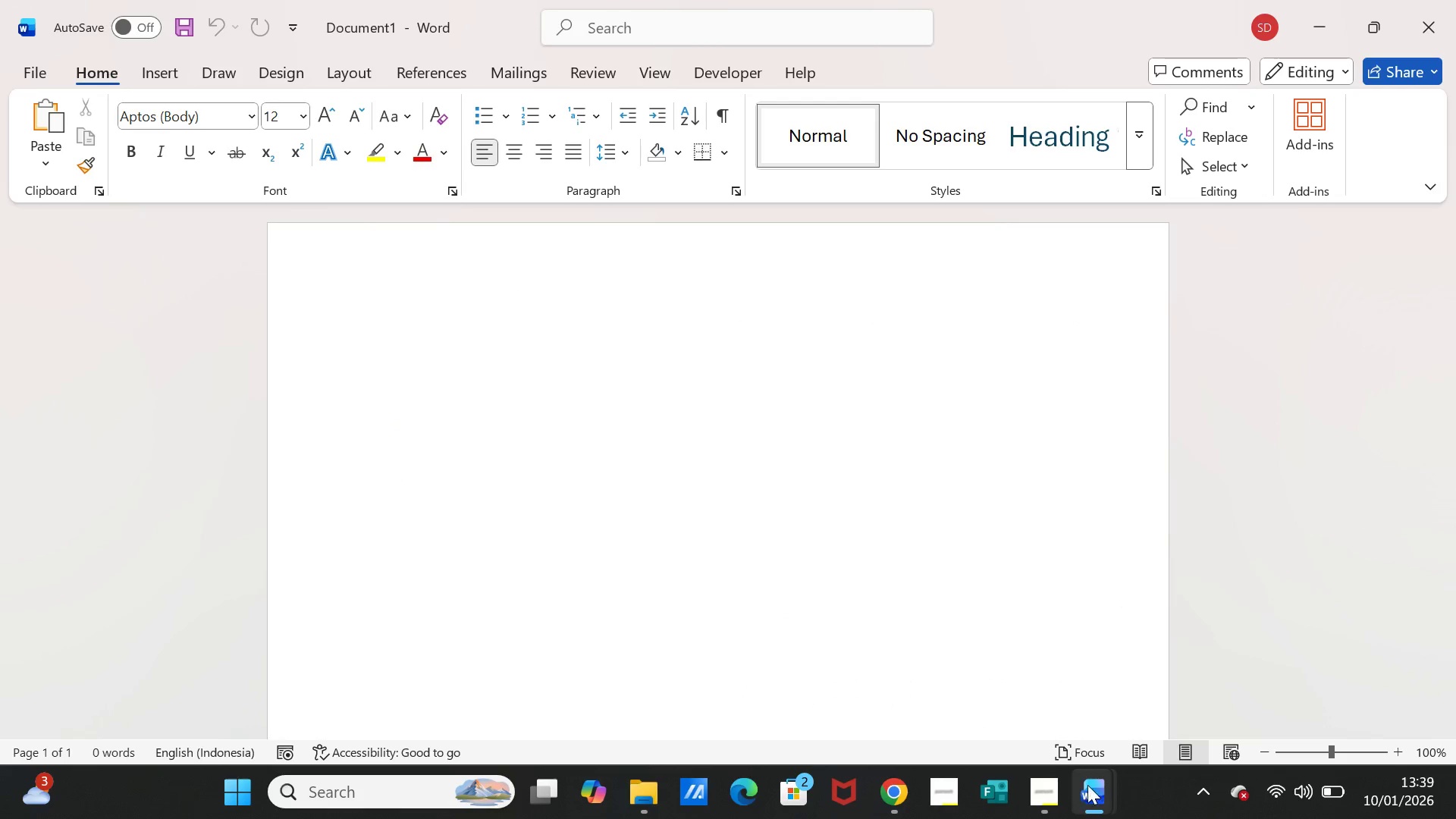 
left_click([1086, 798])
 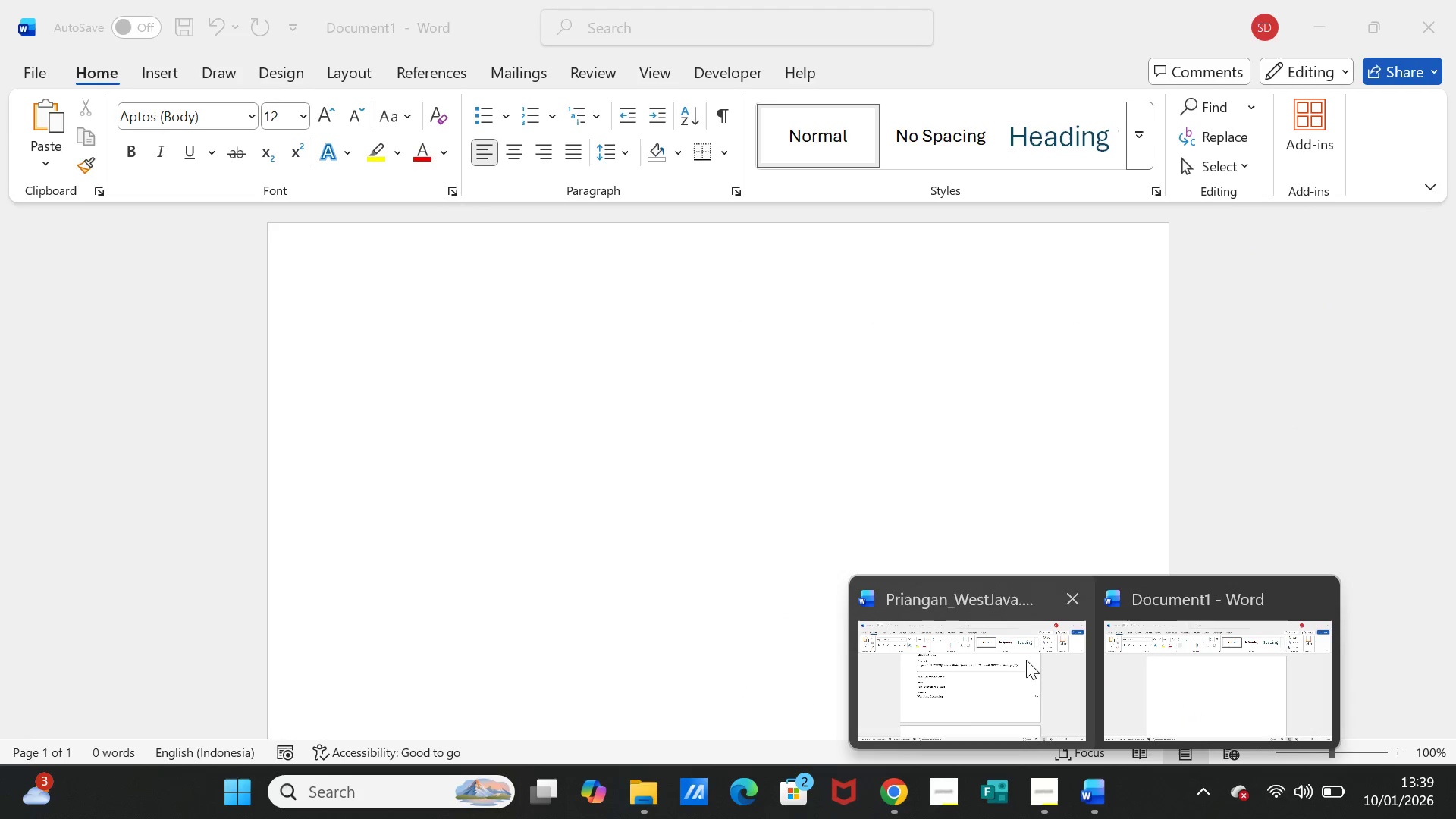 
left_click([1015, 664])
 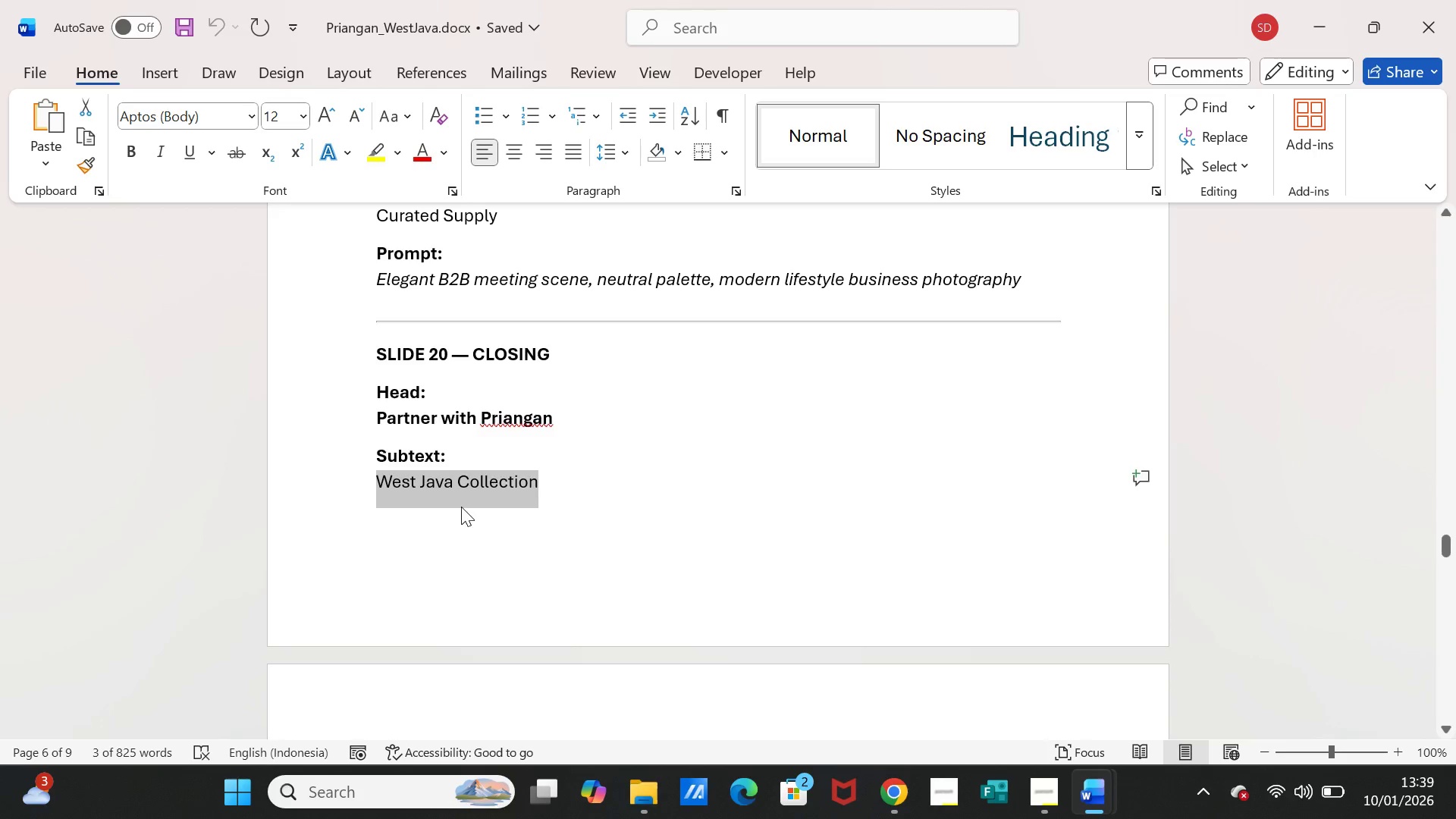 
scroll: coordinate [461, 507], scroll_direction: down, amount: 9.0
 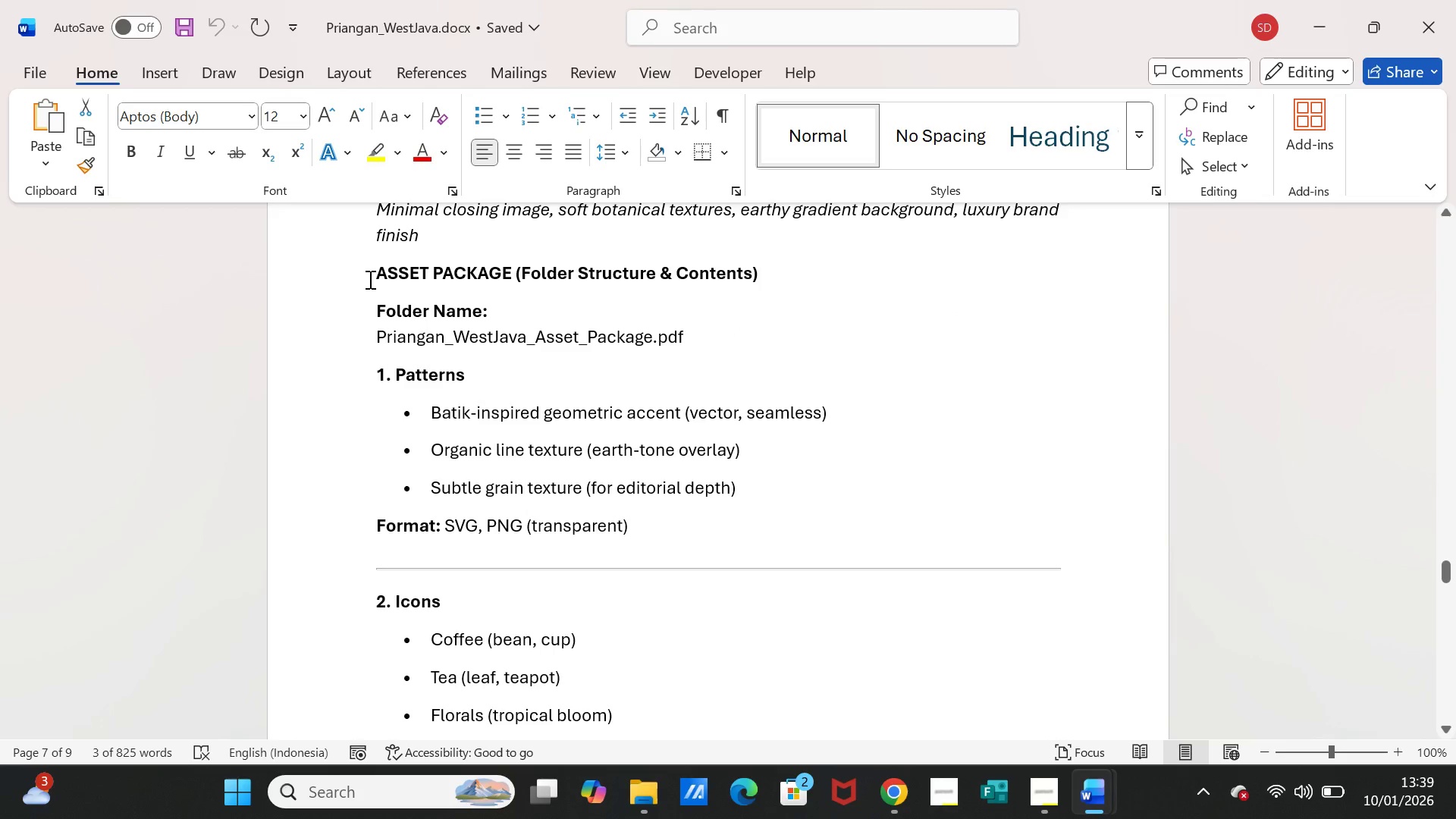 
left_click_drag(start_coordinate=[372, 276], to_coordinate=[723, 298])
 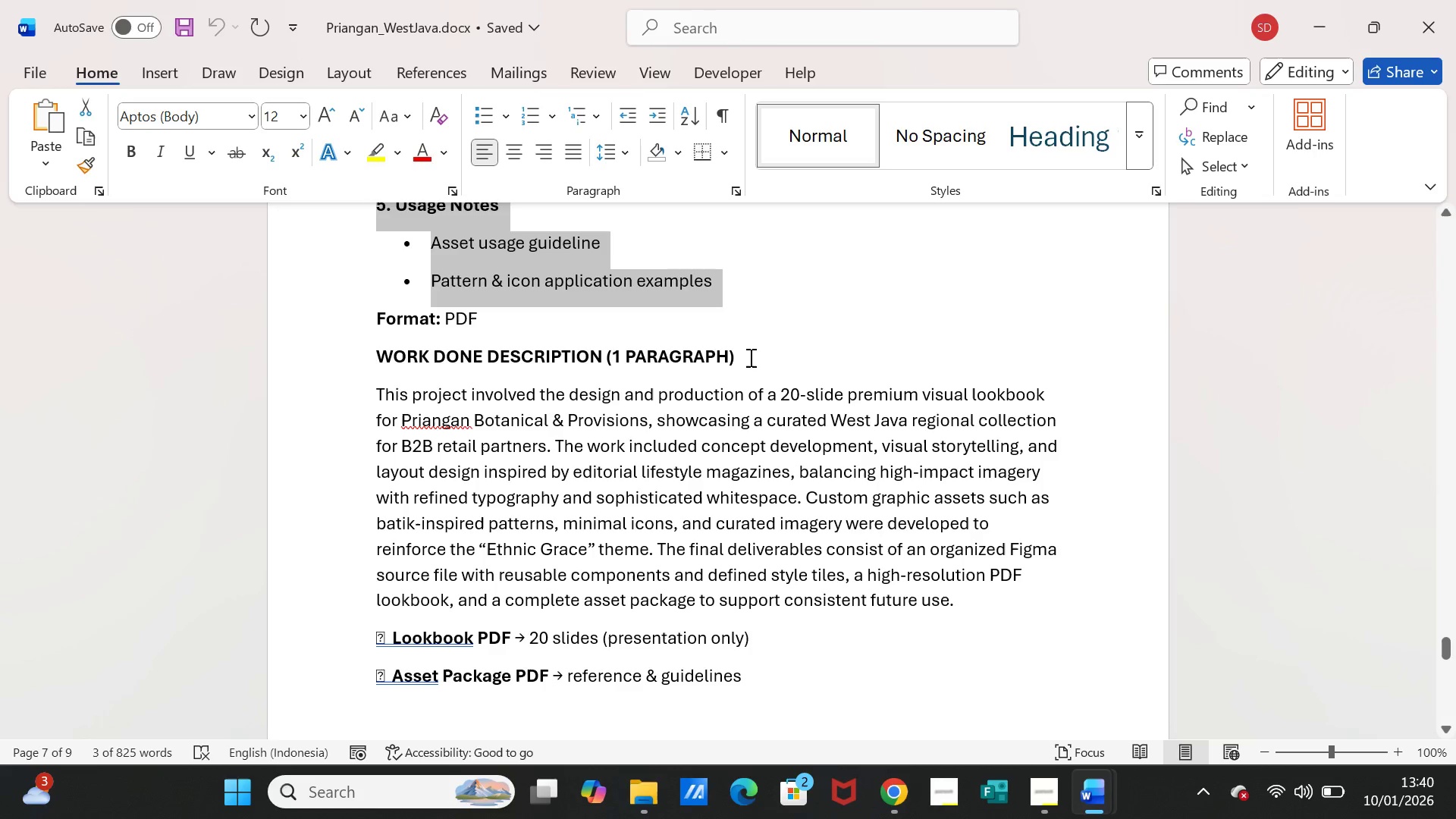 
scroll: coordinate [676, 552], scroll_direction: down, amount: 33.0
 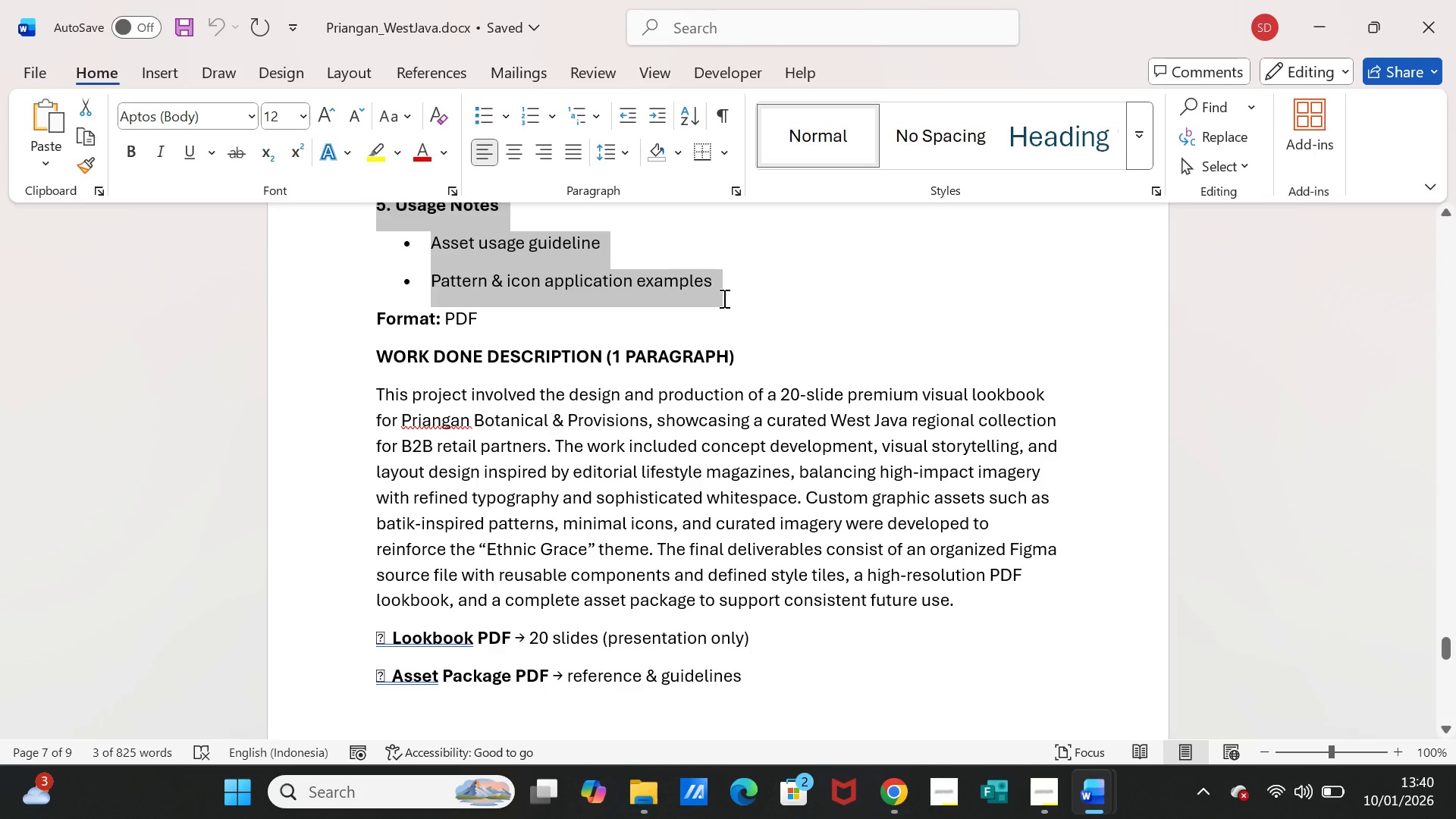 
key(Control+C)
 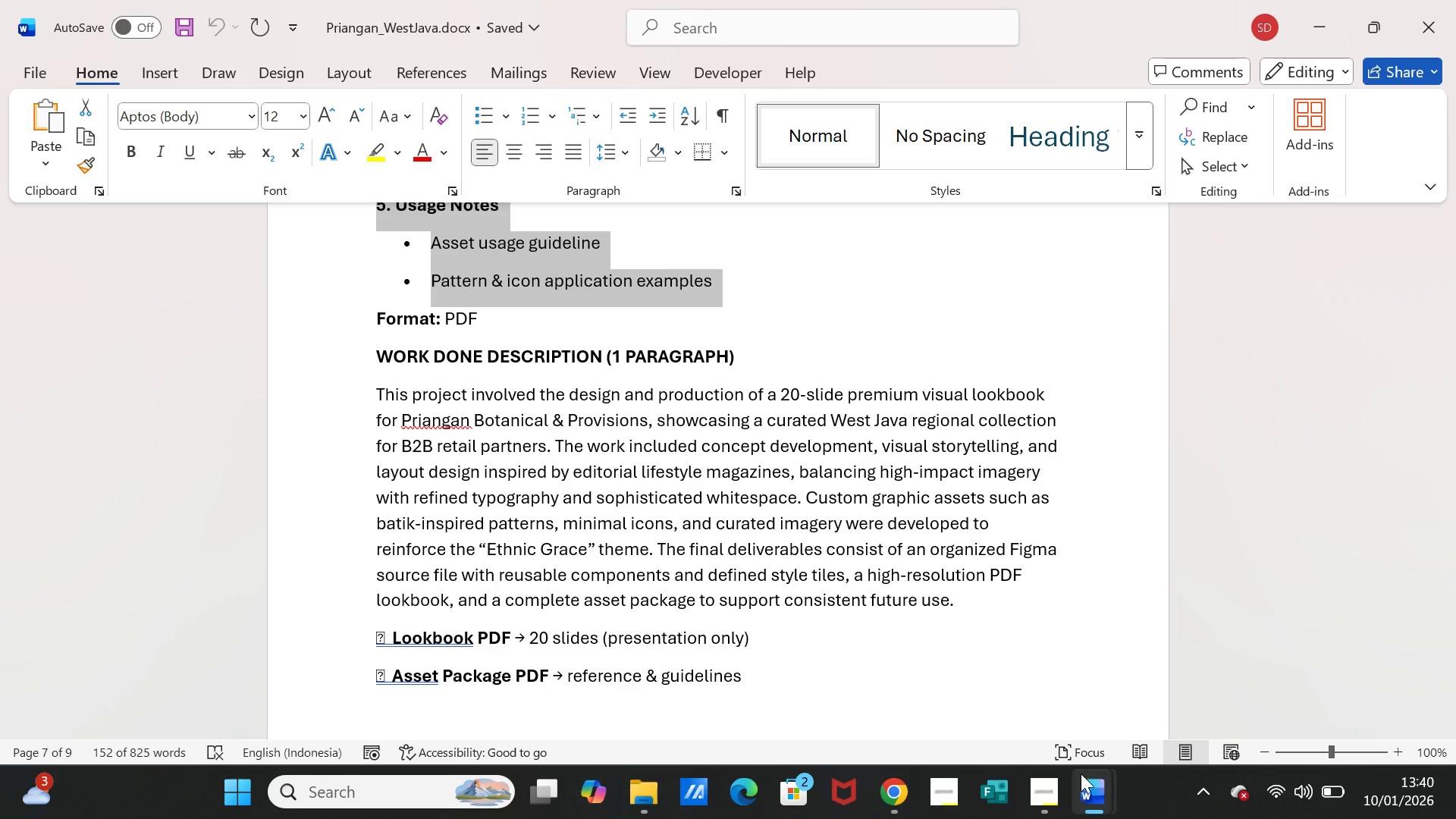 
left_click([1081, 774])
 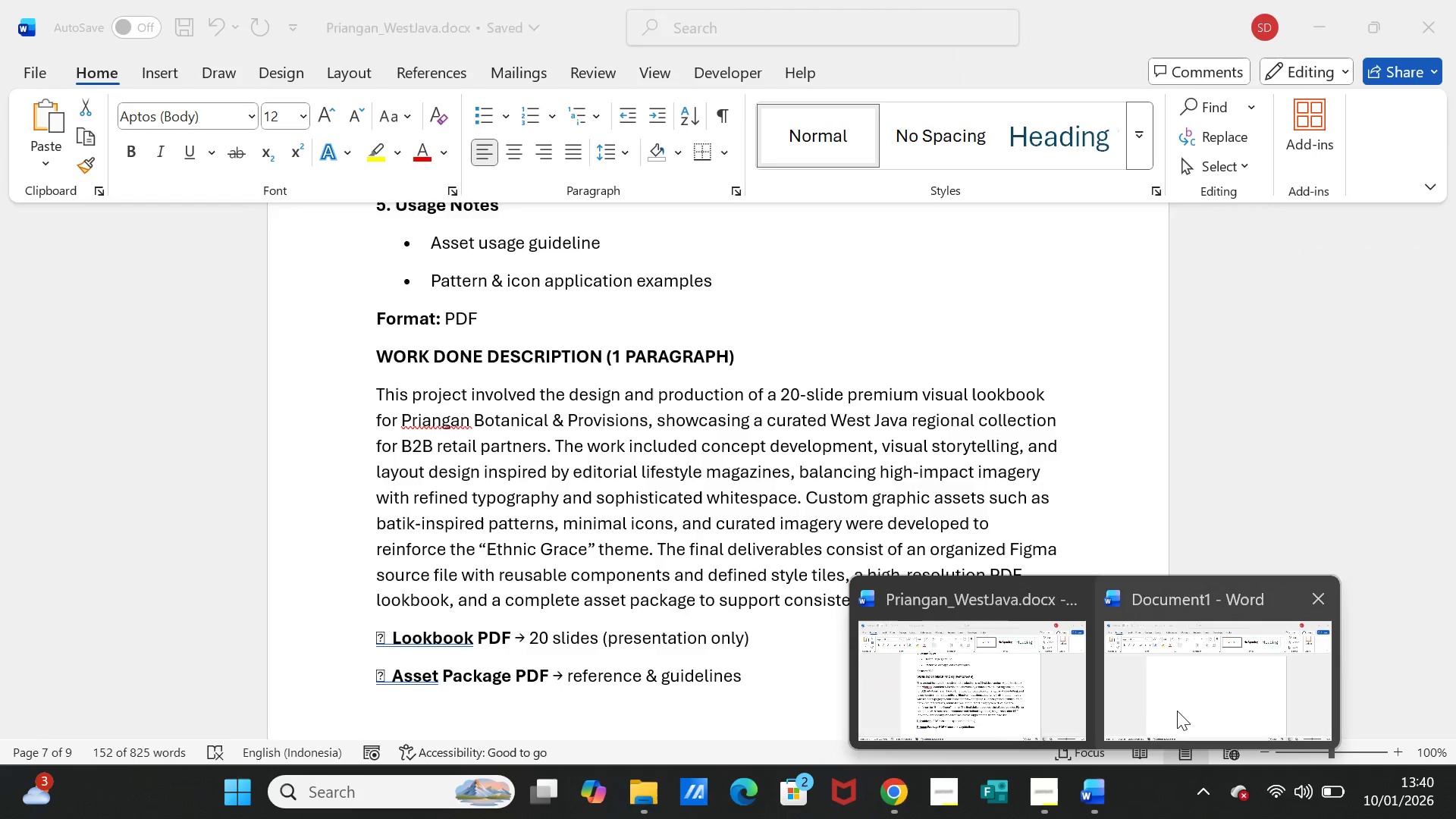 
left_click([1177, 711])
 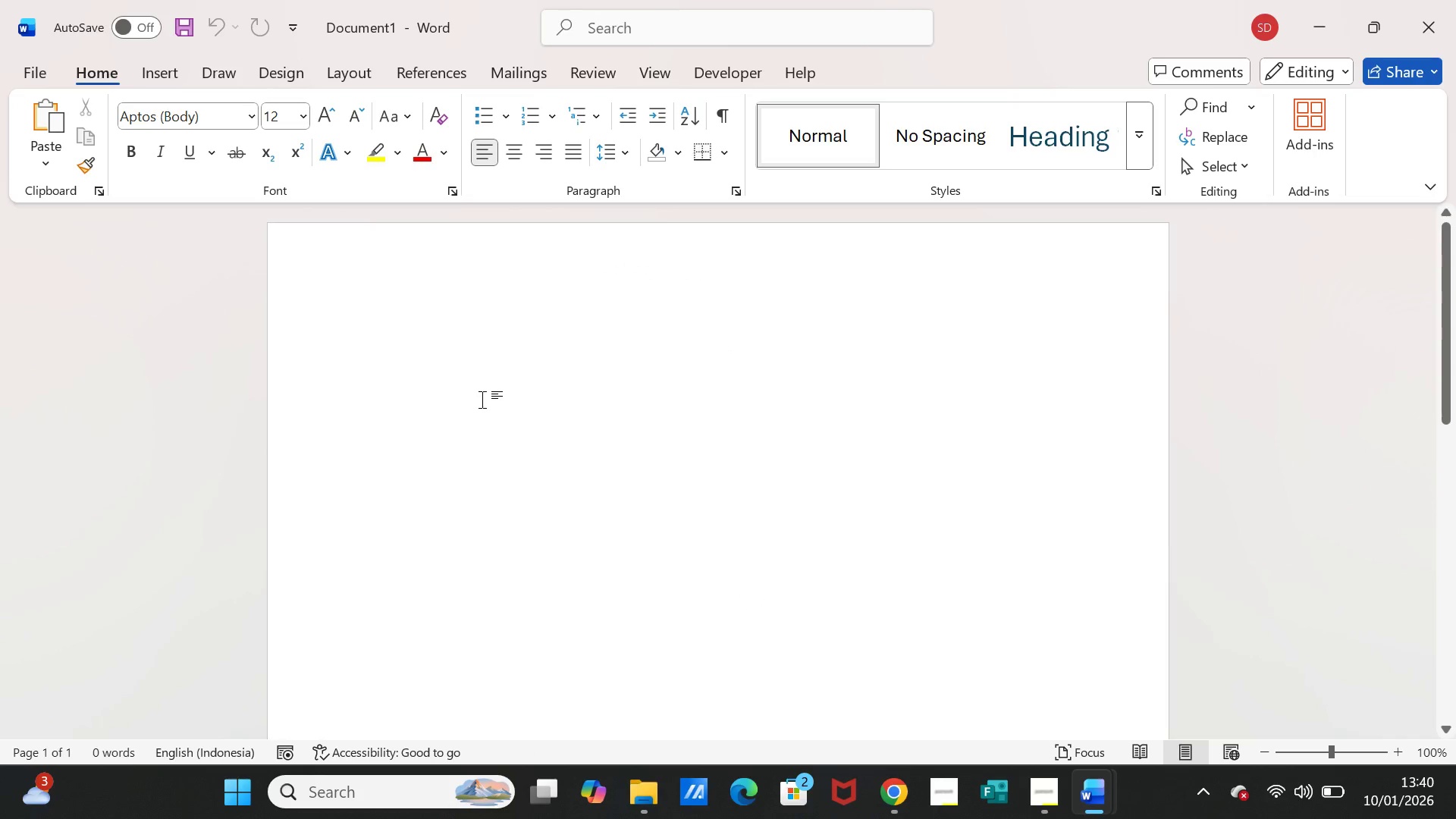 
key(Control+V)
 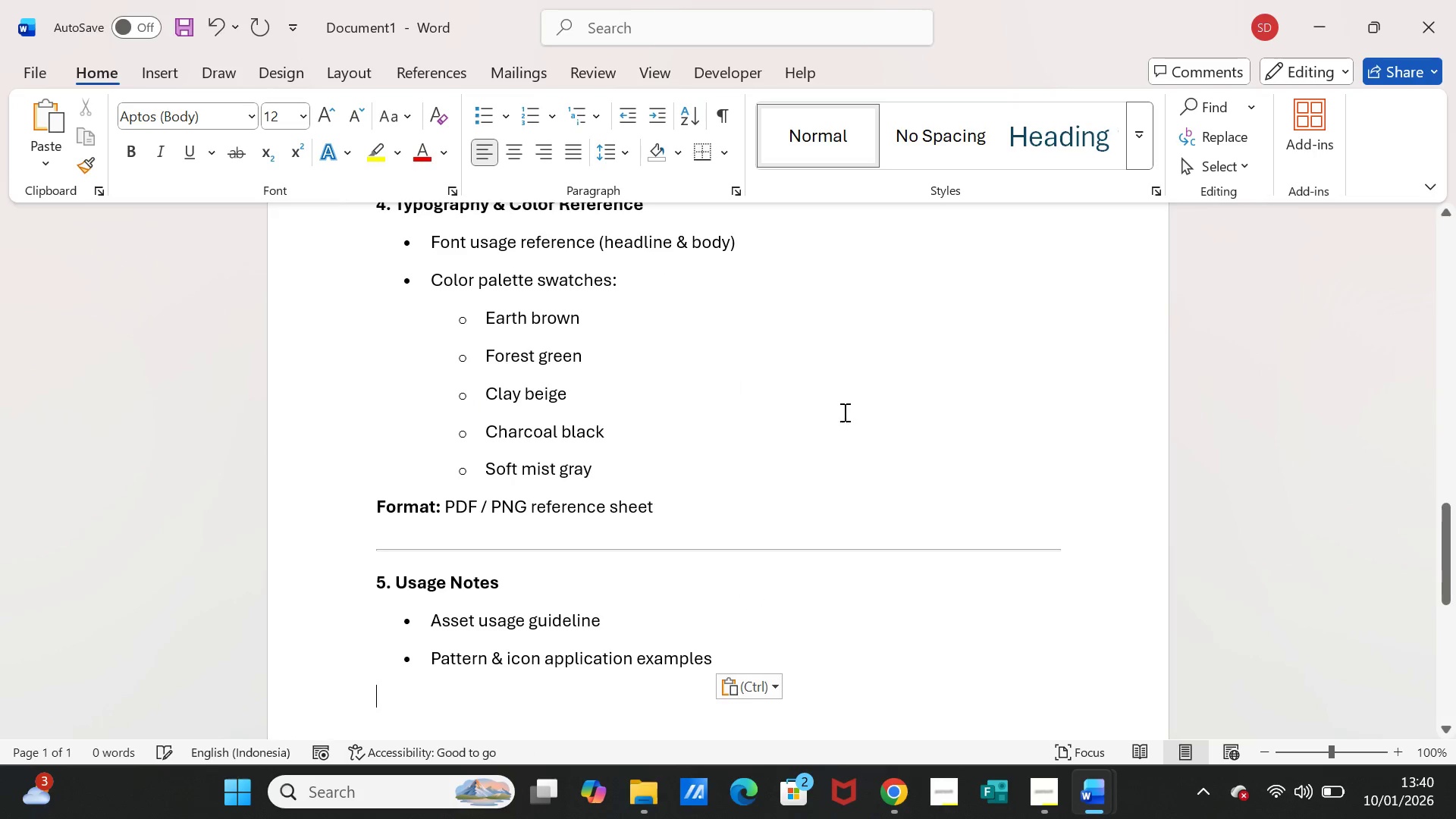 
scroll: coordinate [777, 452], scroll_direction: up, amount: 30.0
 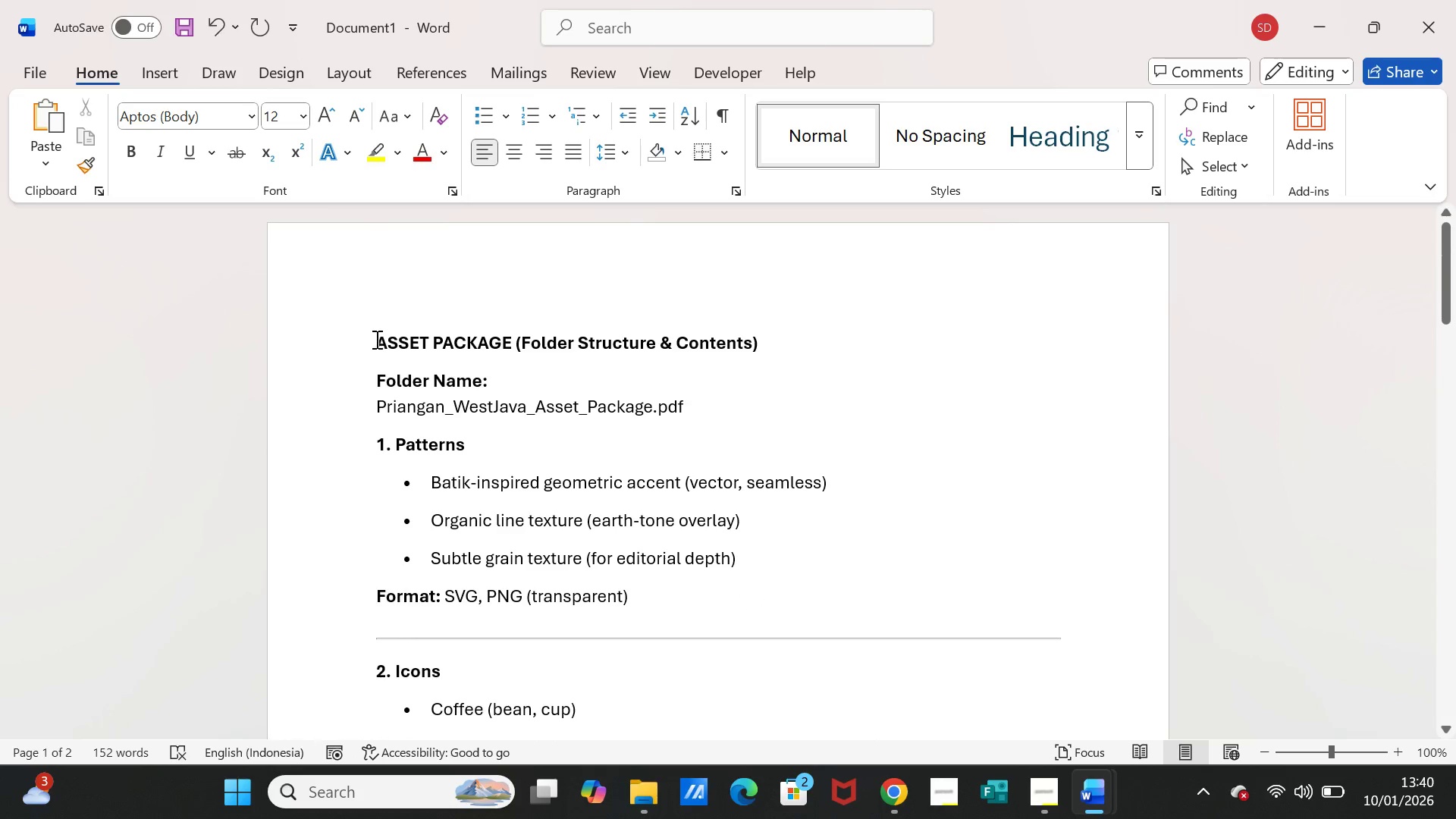 
left_click_drag(start_coordinate=[374, 340], to_coordinate=[762, 333])
 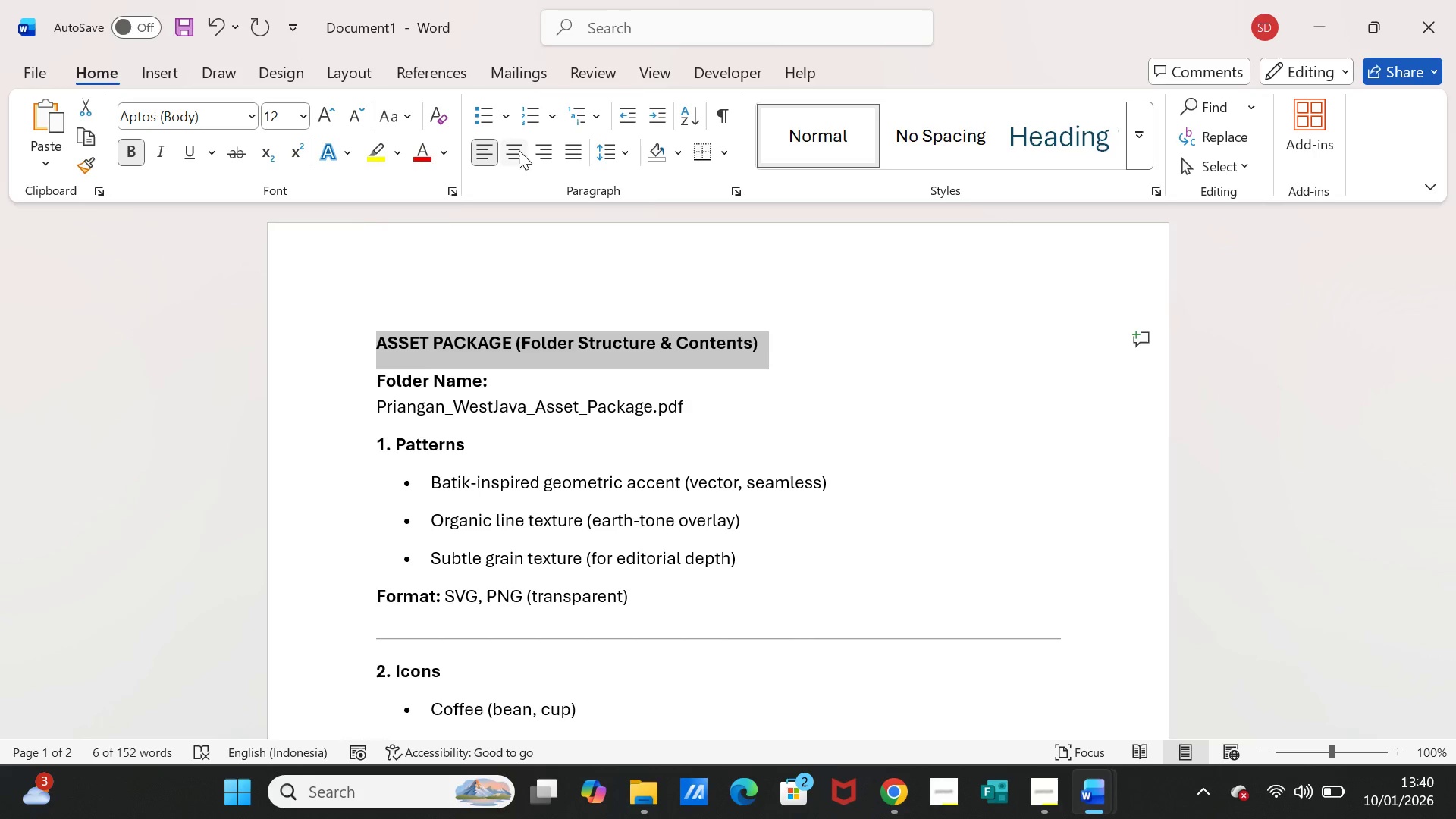 
left_click([518, 149])
 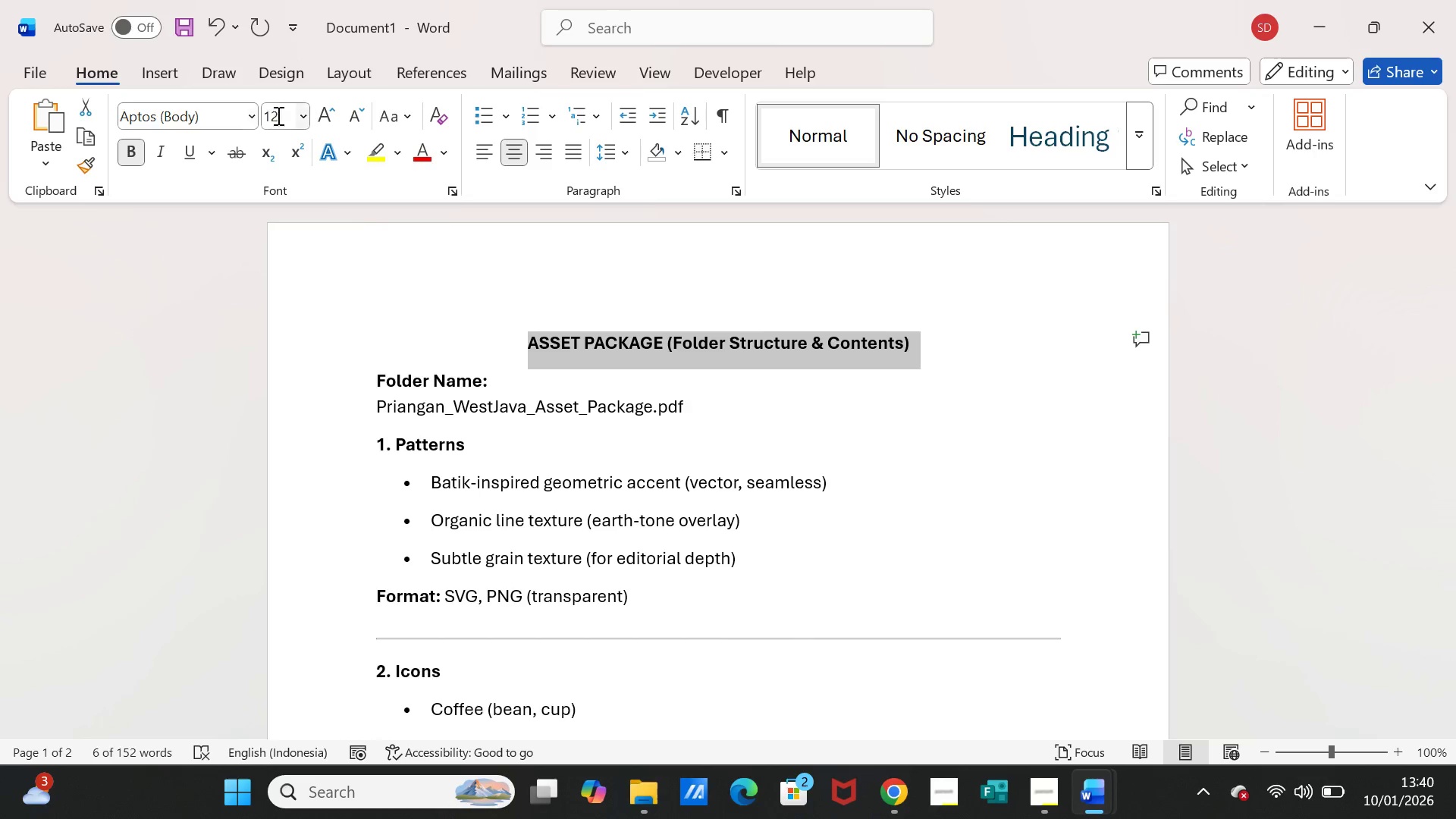 
left_click([298, 111])
 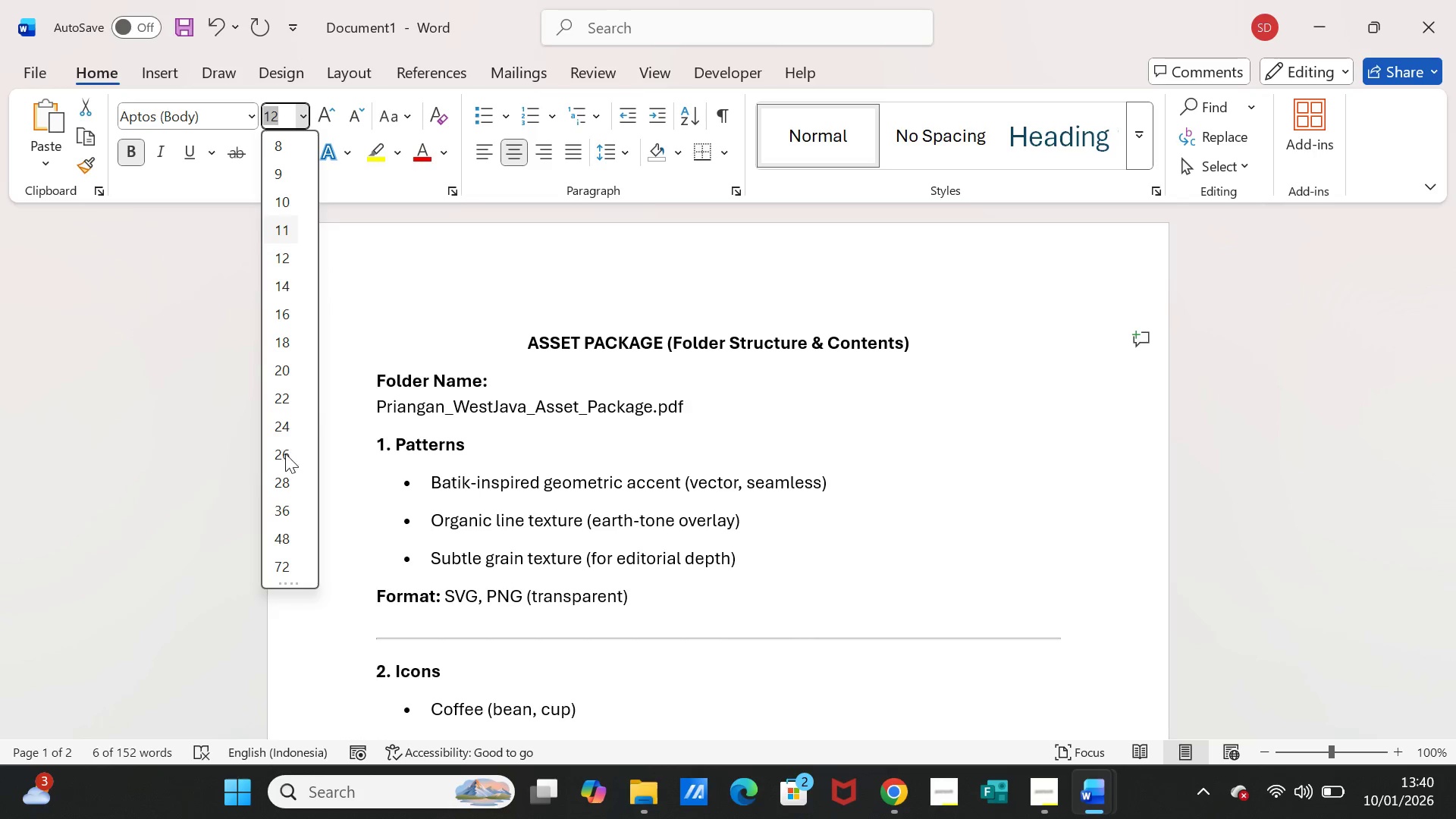 
wait(7.17)
 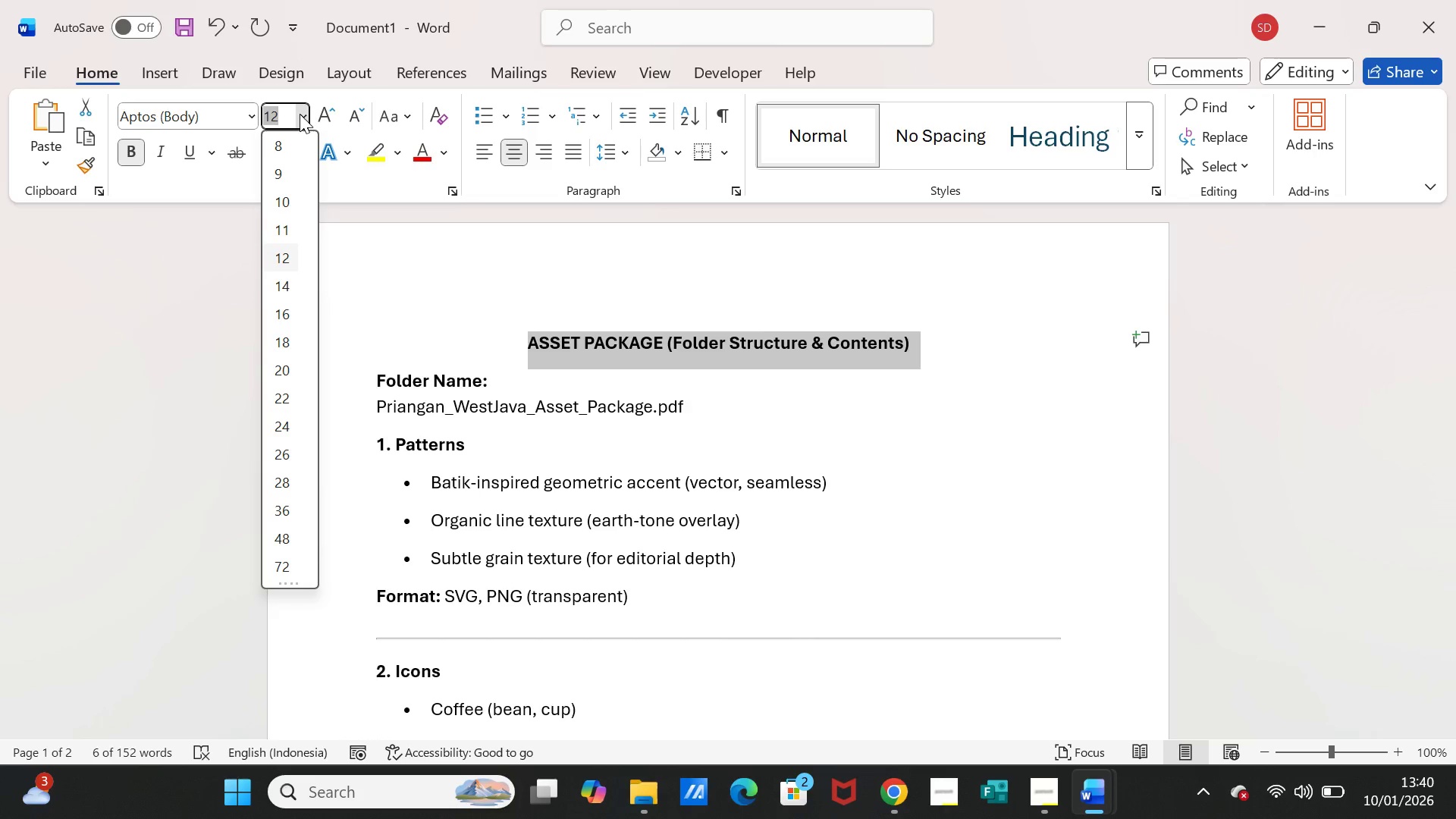 
left_click([283, 482])
 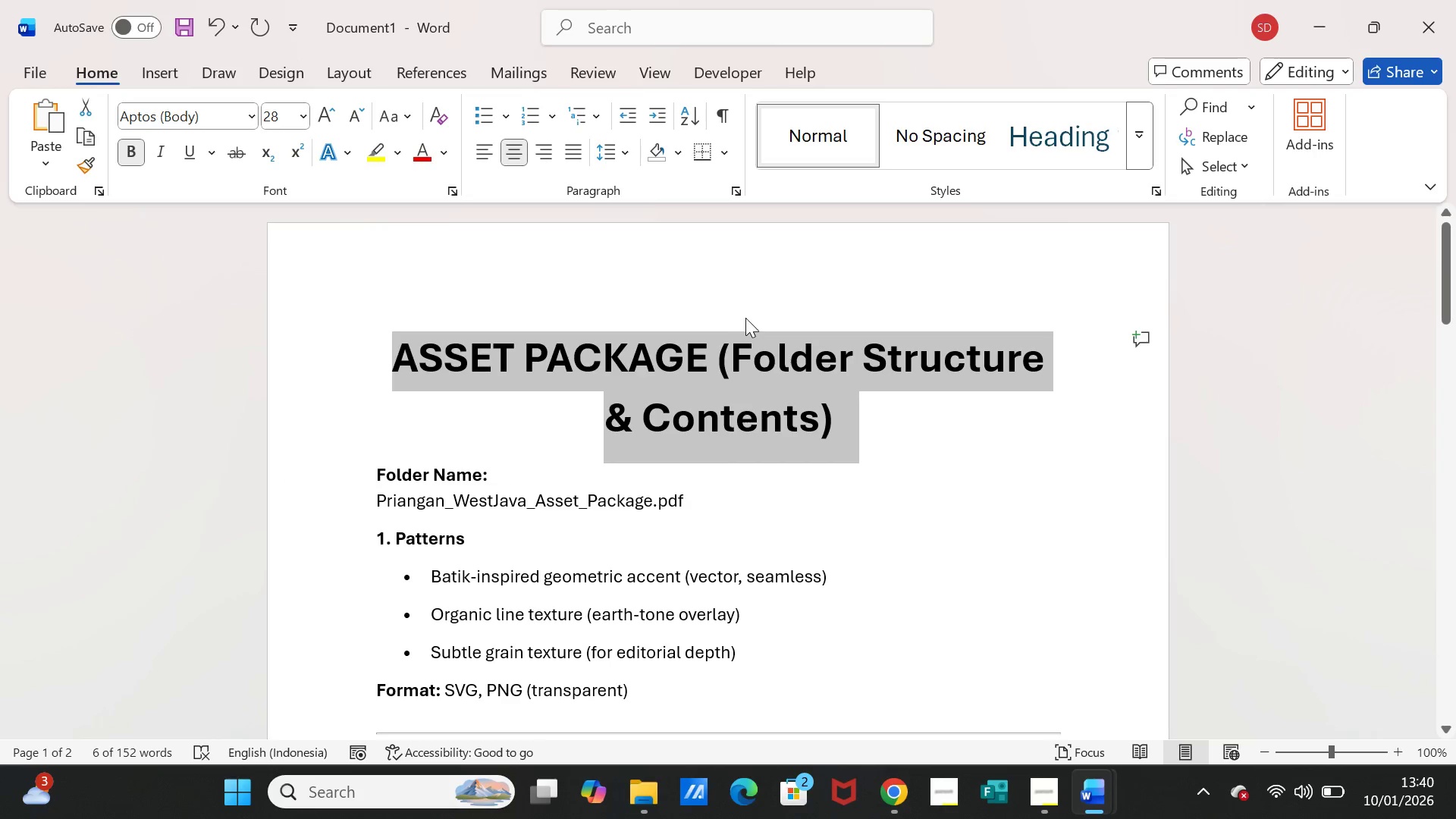 
left_click([717, 361])
 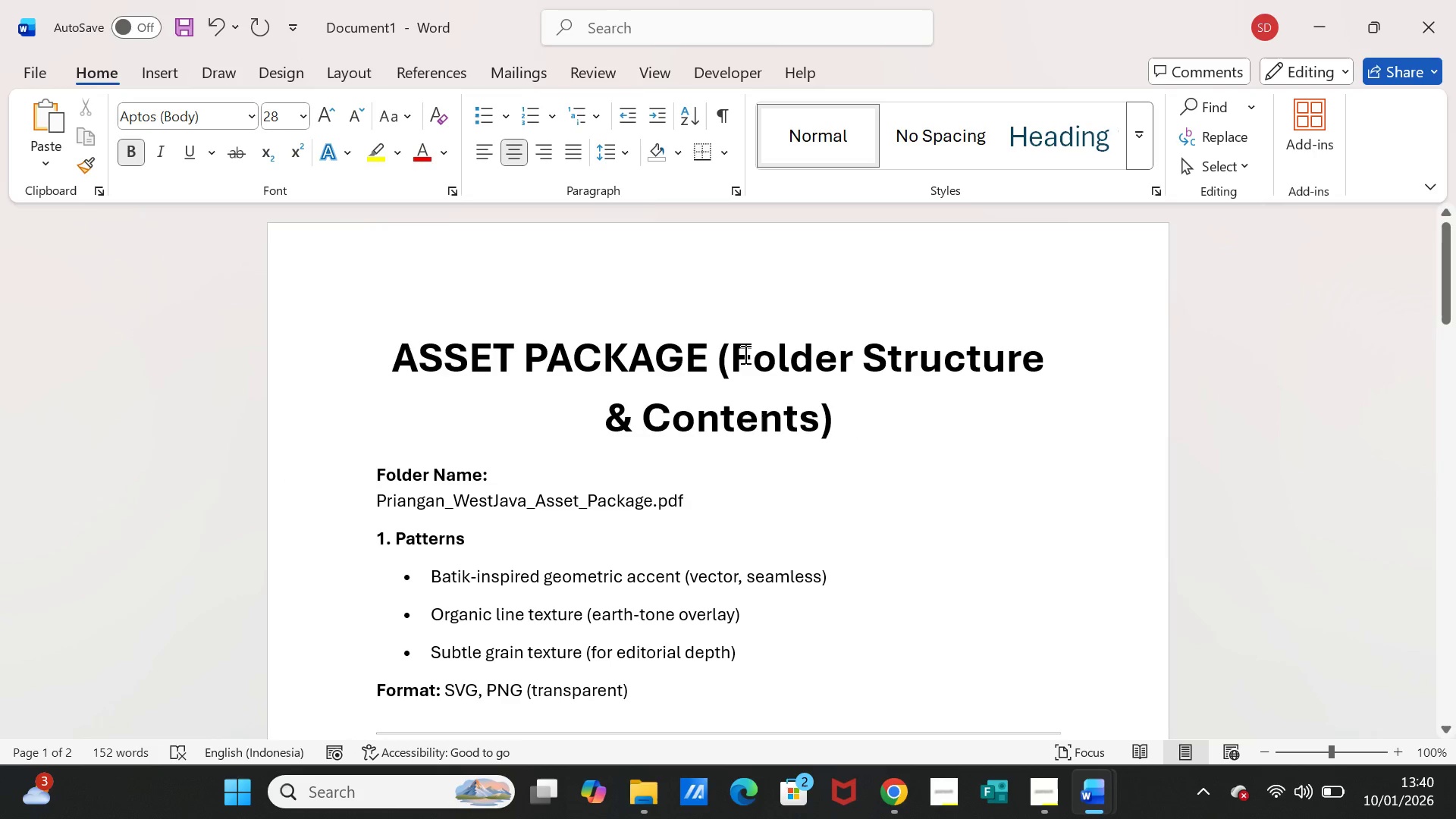 
key(Enter)
 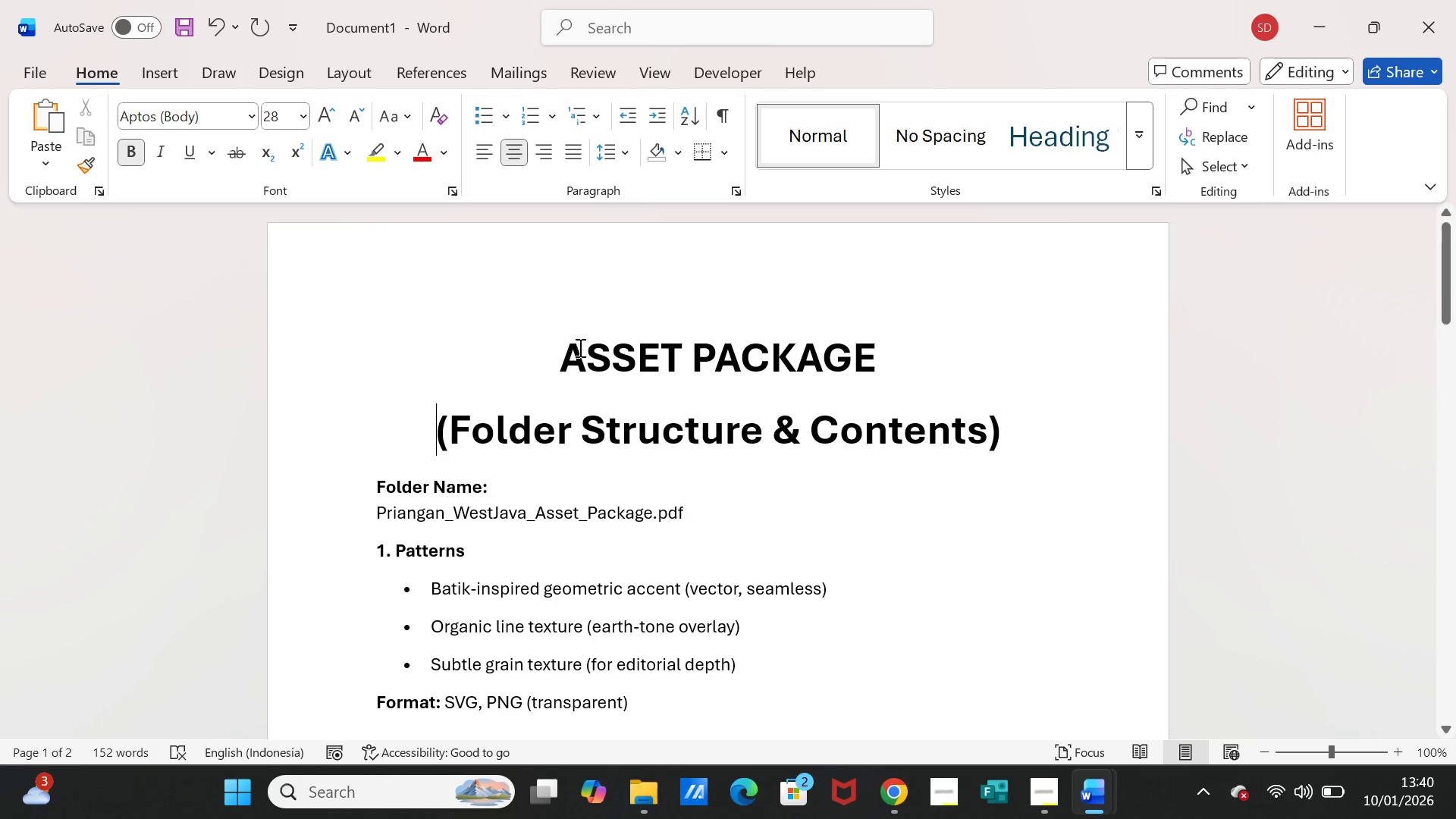 
left_click_drag(start_coordinate=[570, 351], to_coordinate=[1019, 432])
 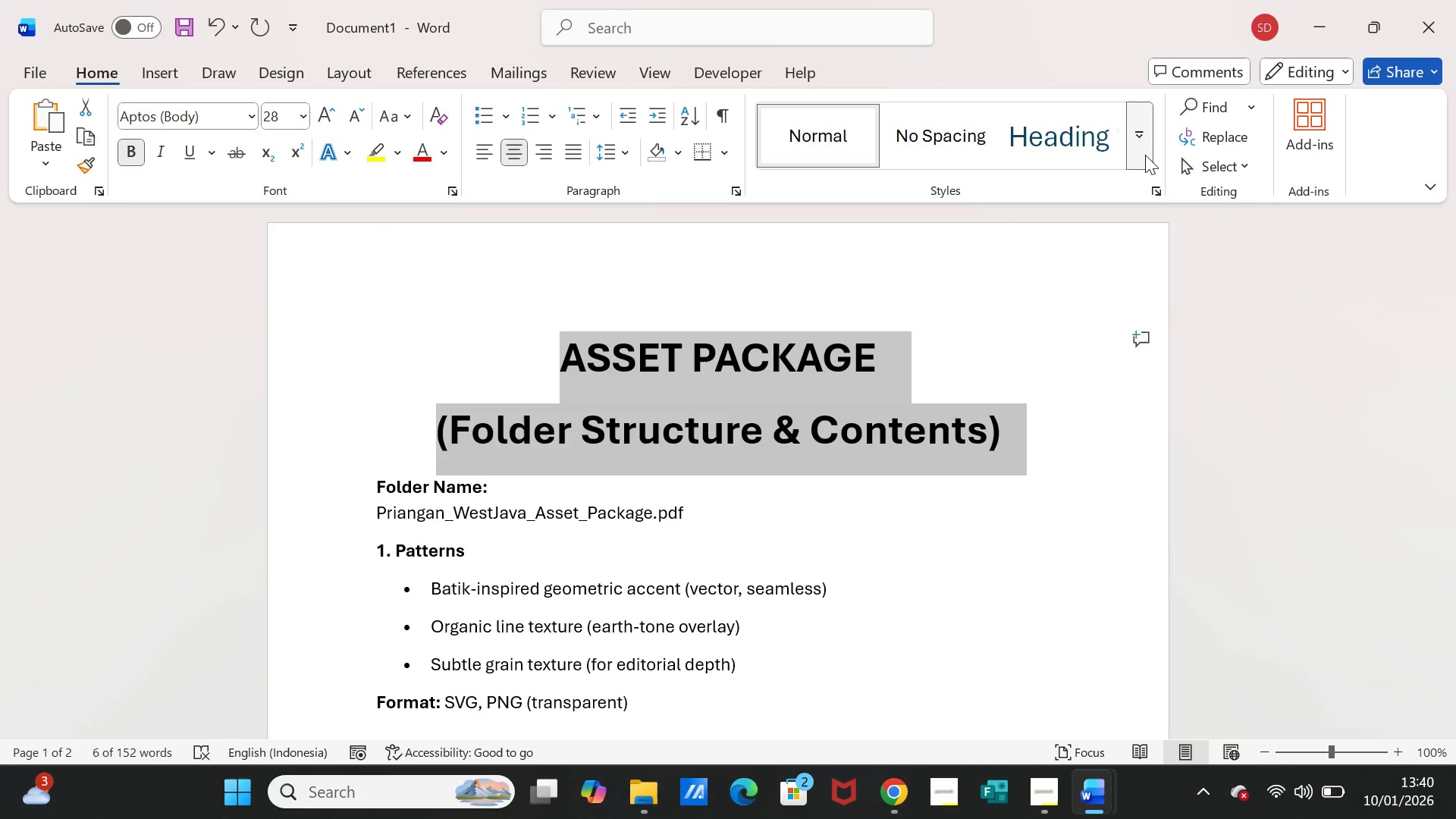 
wait(6.68)
 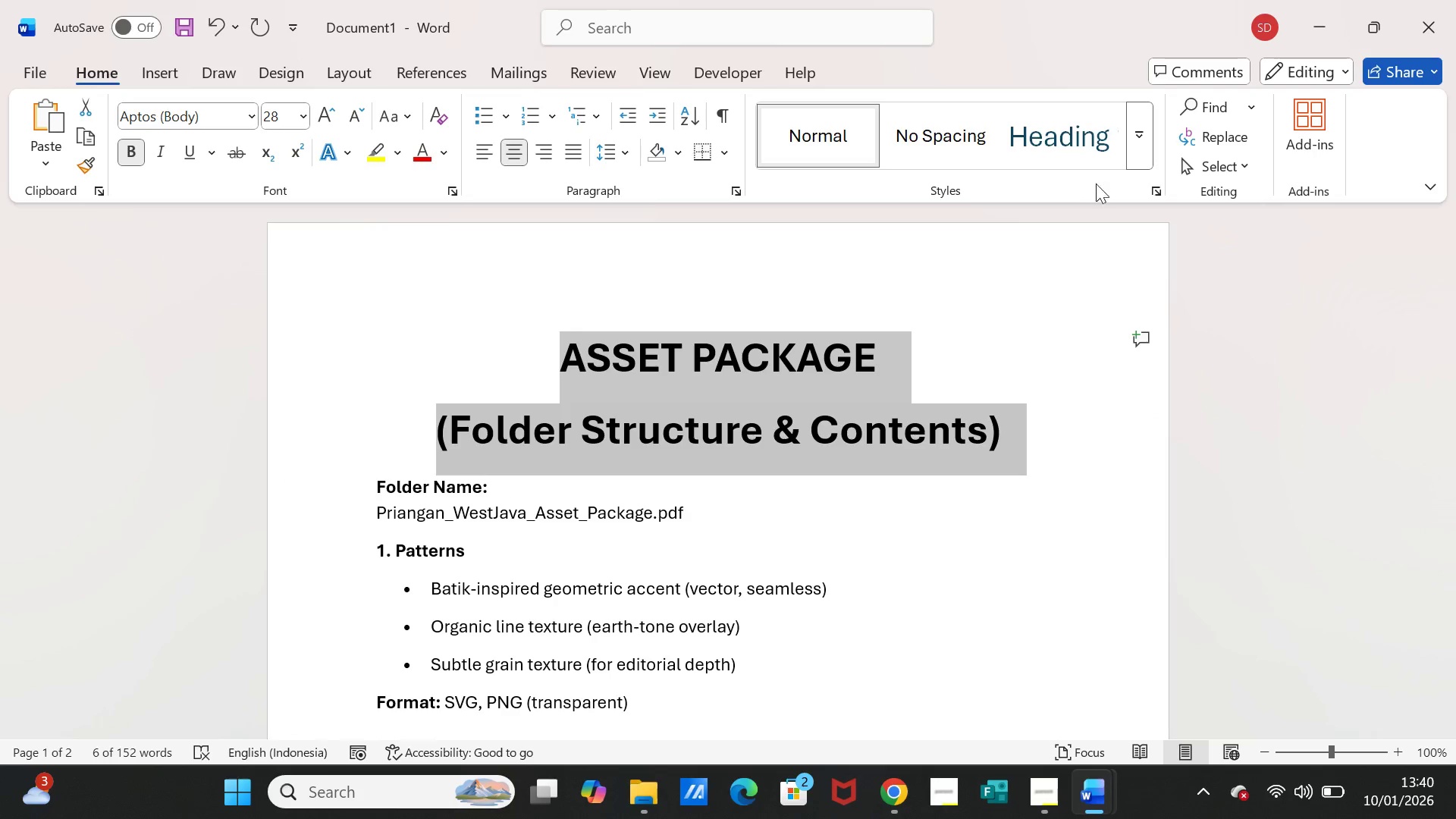 
mouse_move([620, 157])
 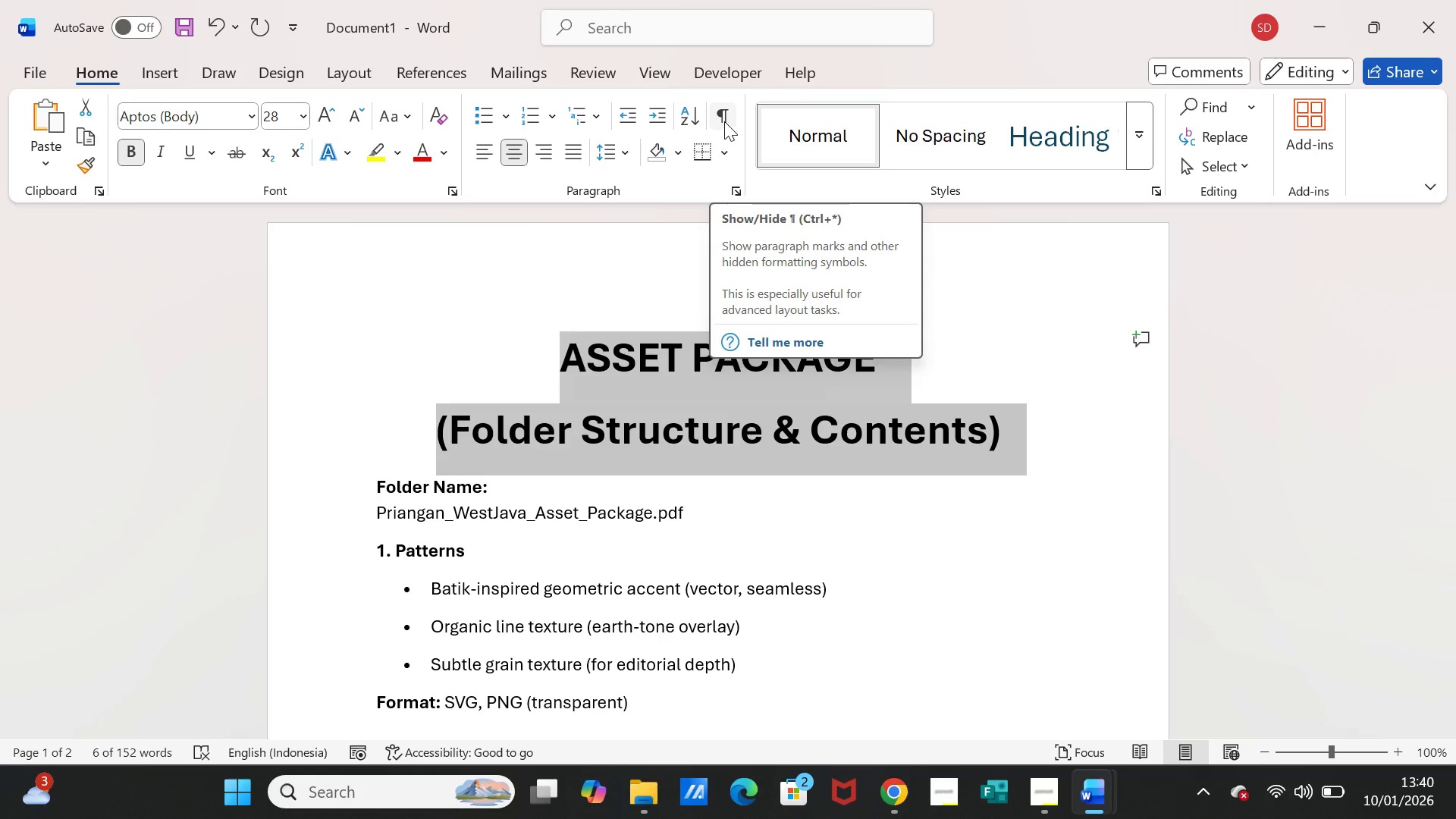 
left_click([724, 121])
 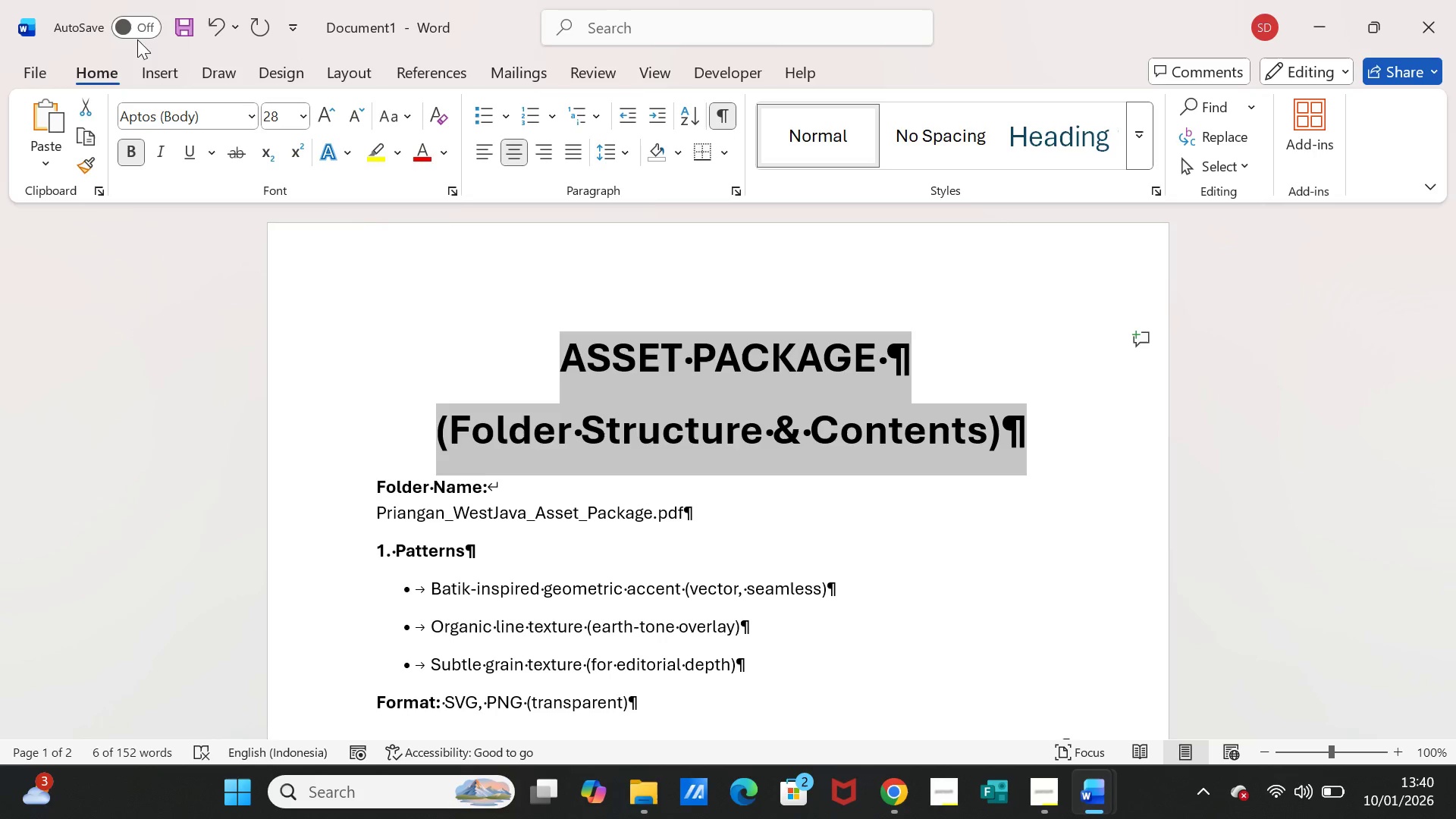 
left_click([213, 25])
 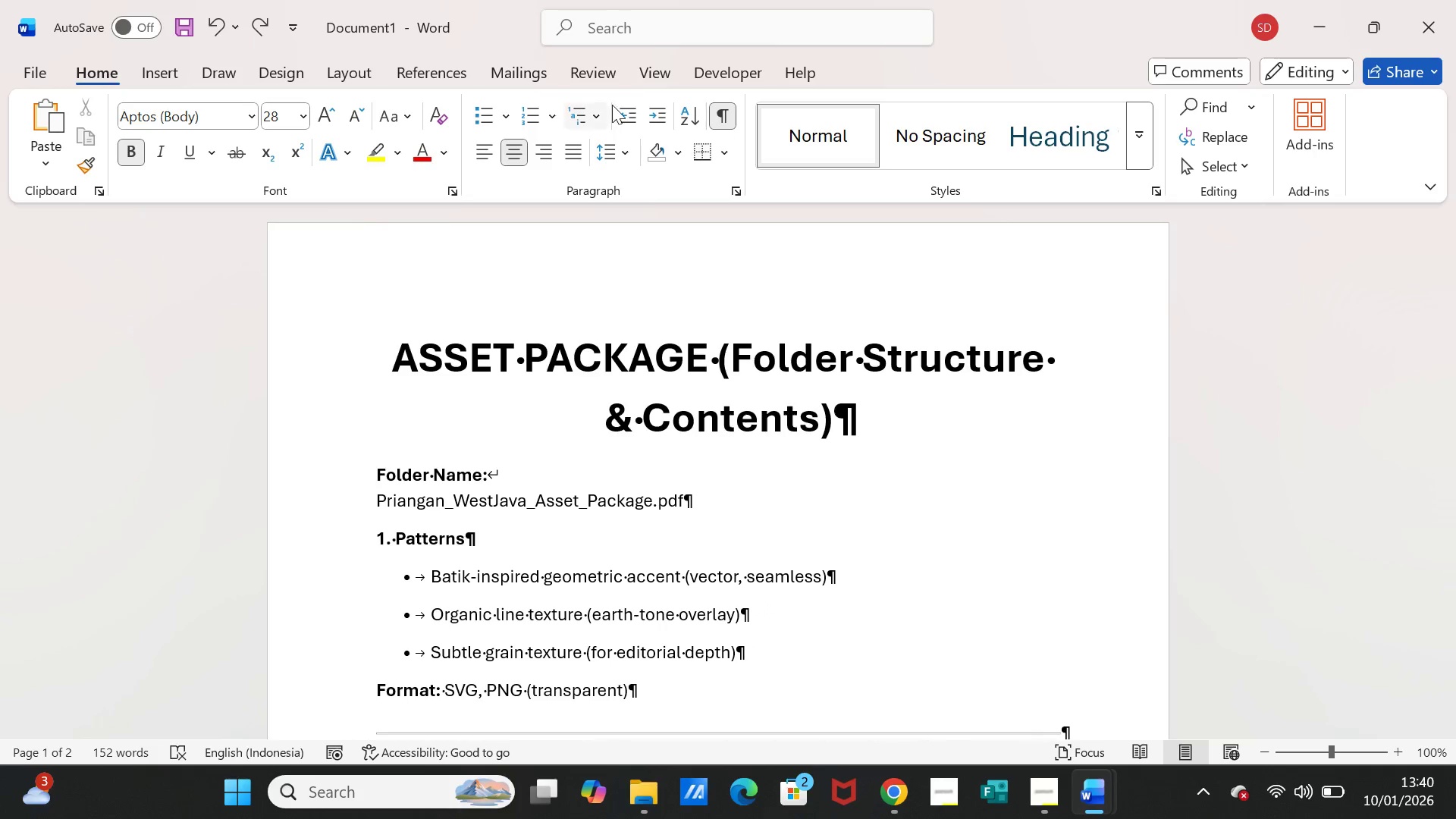 
left_click([732, 116])
 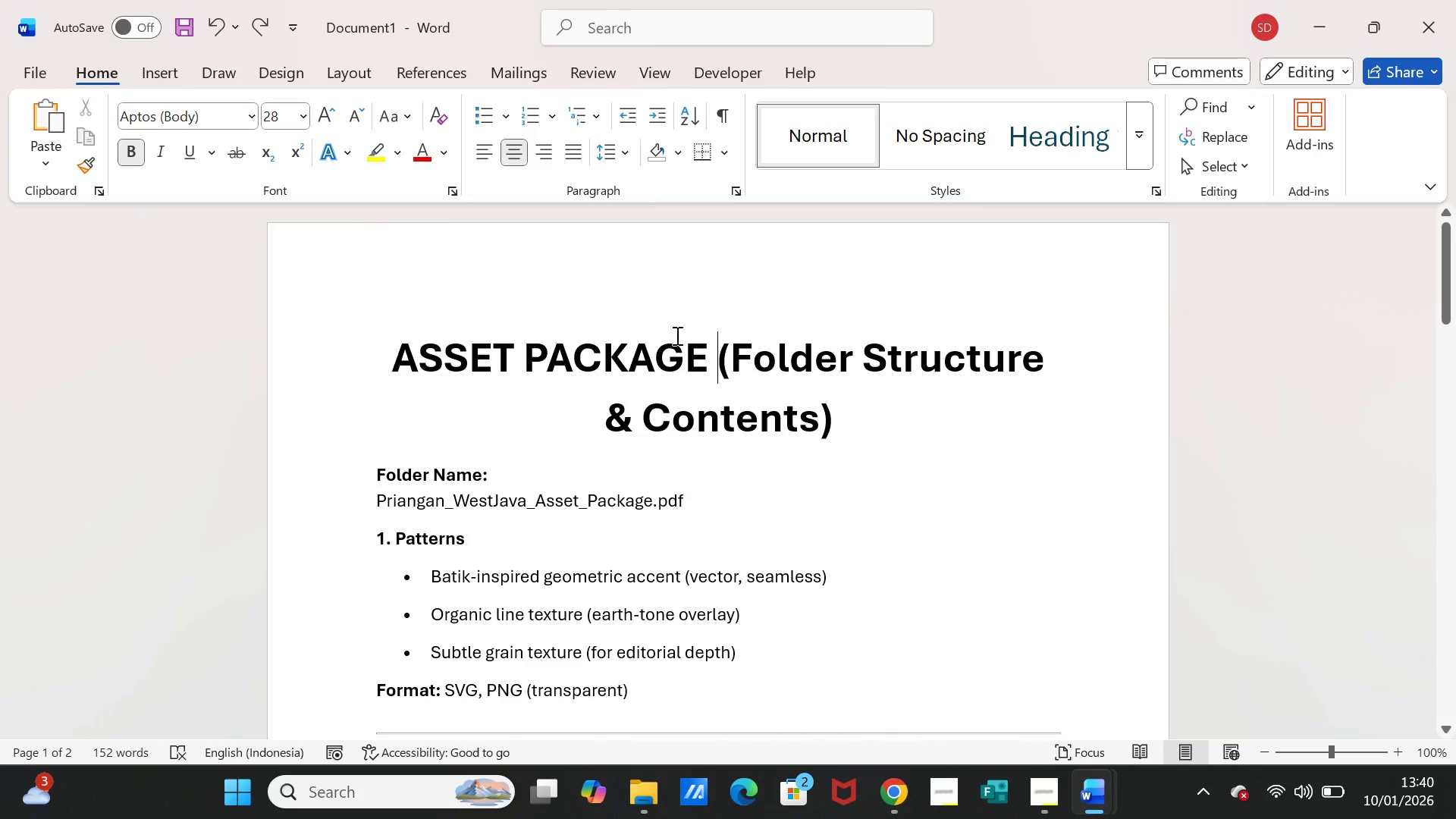 
key(Enter)
 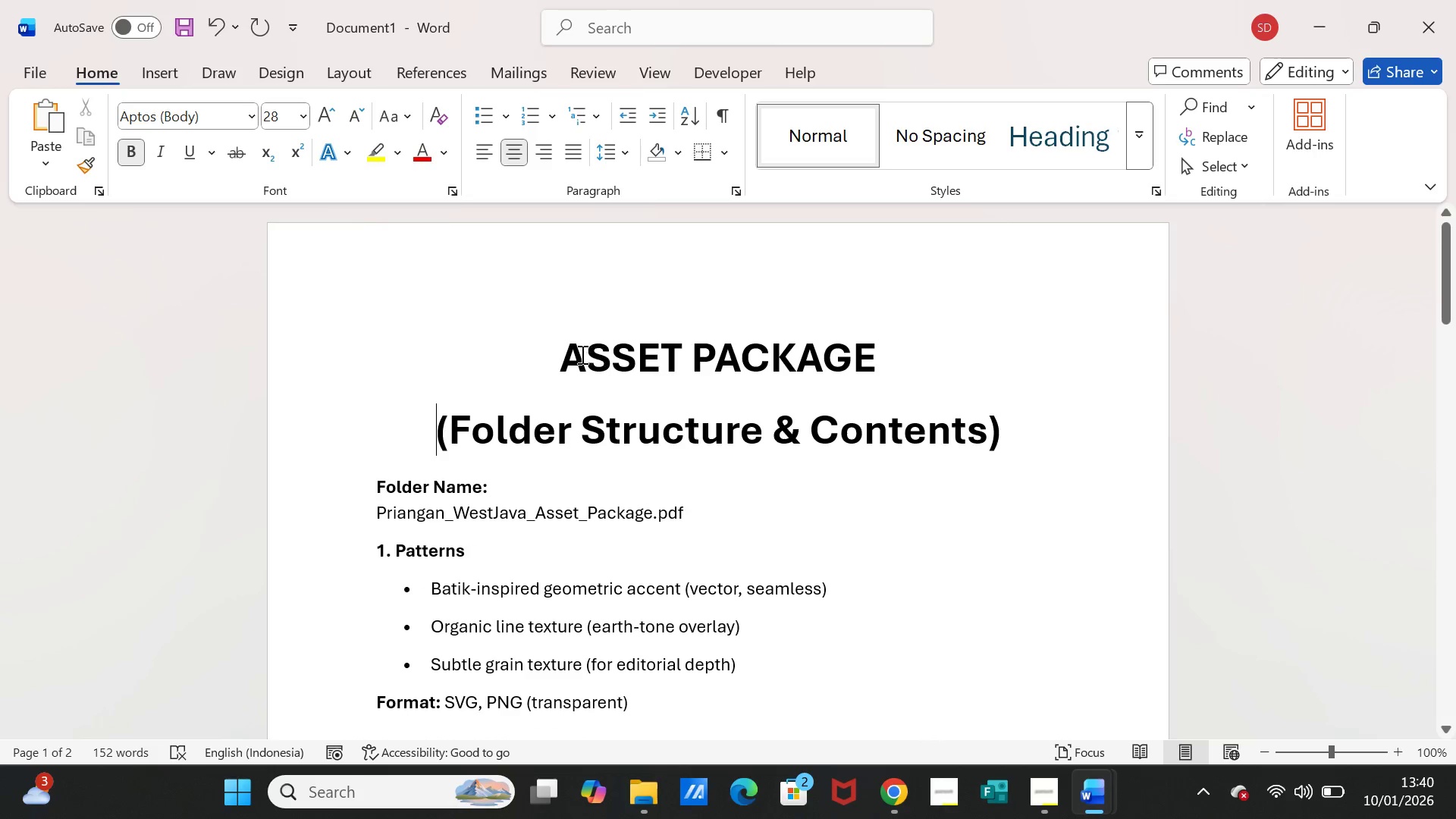 
left_click_drag(start_coordinate=[560, 348], to_coordinate=[1011, 425])
 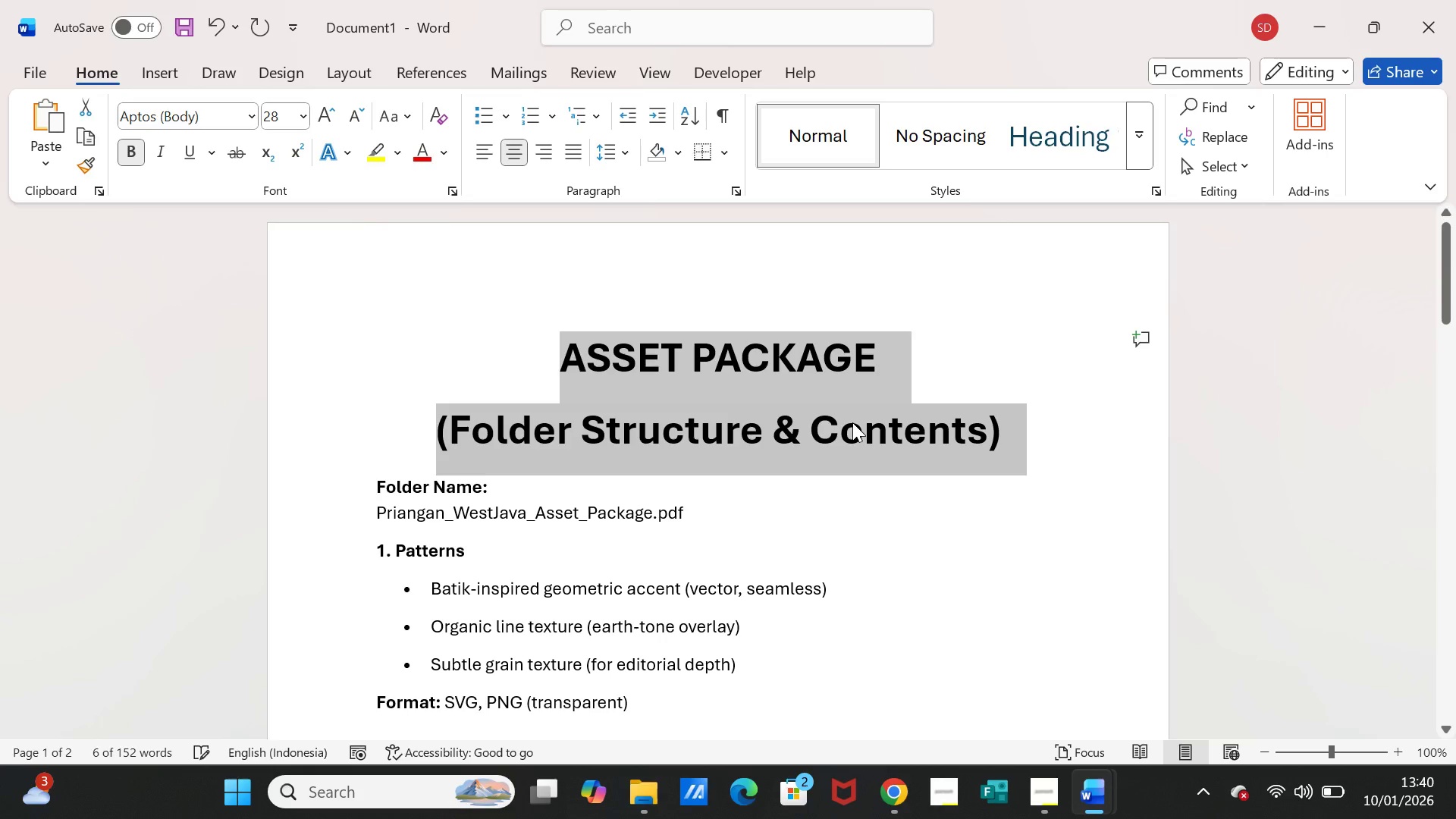 
right_click([852, 422])
 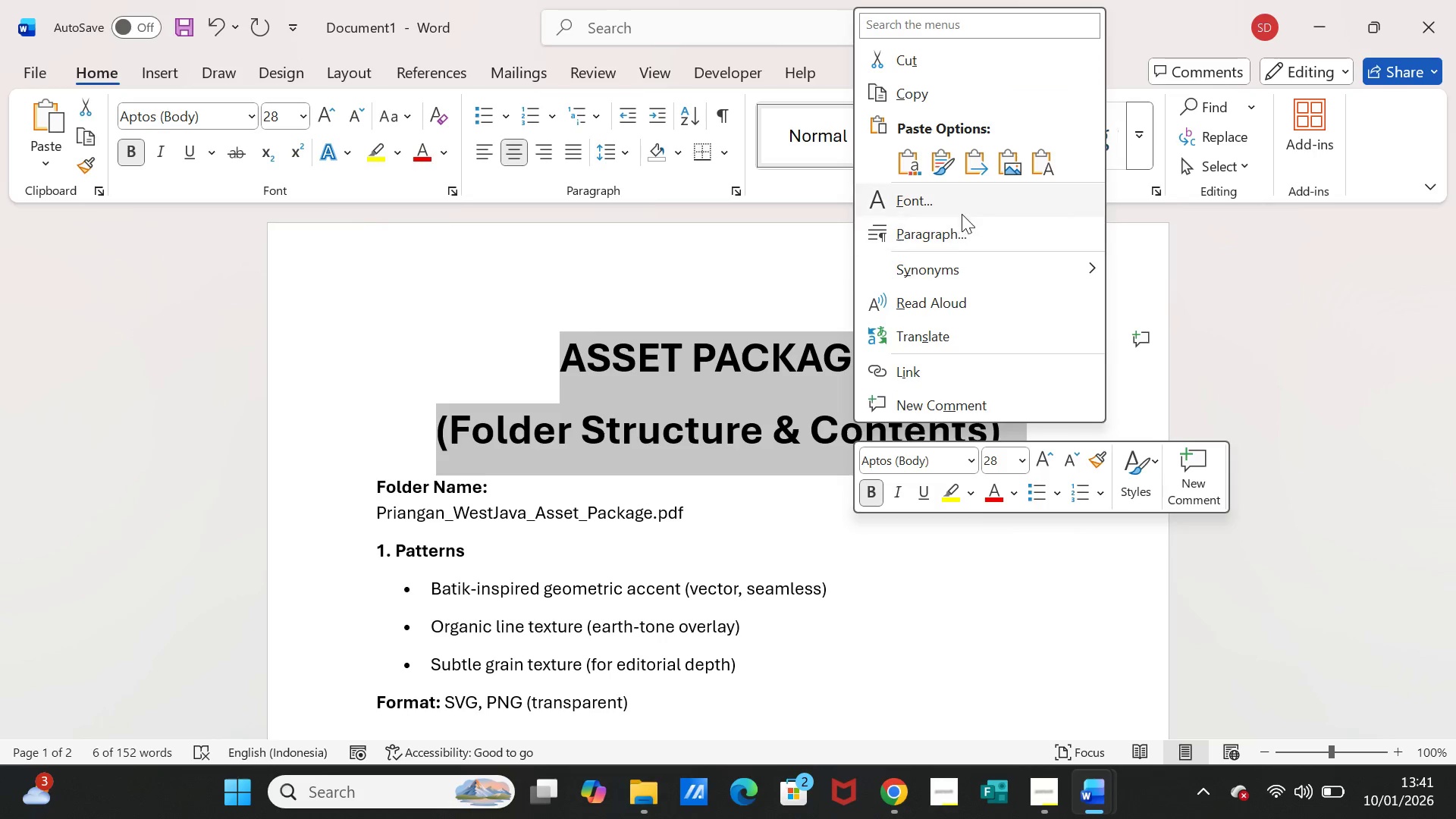 
left_click([960, 240])
 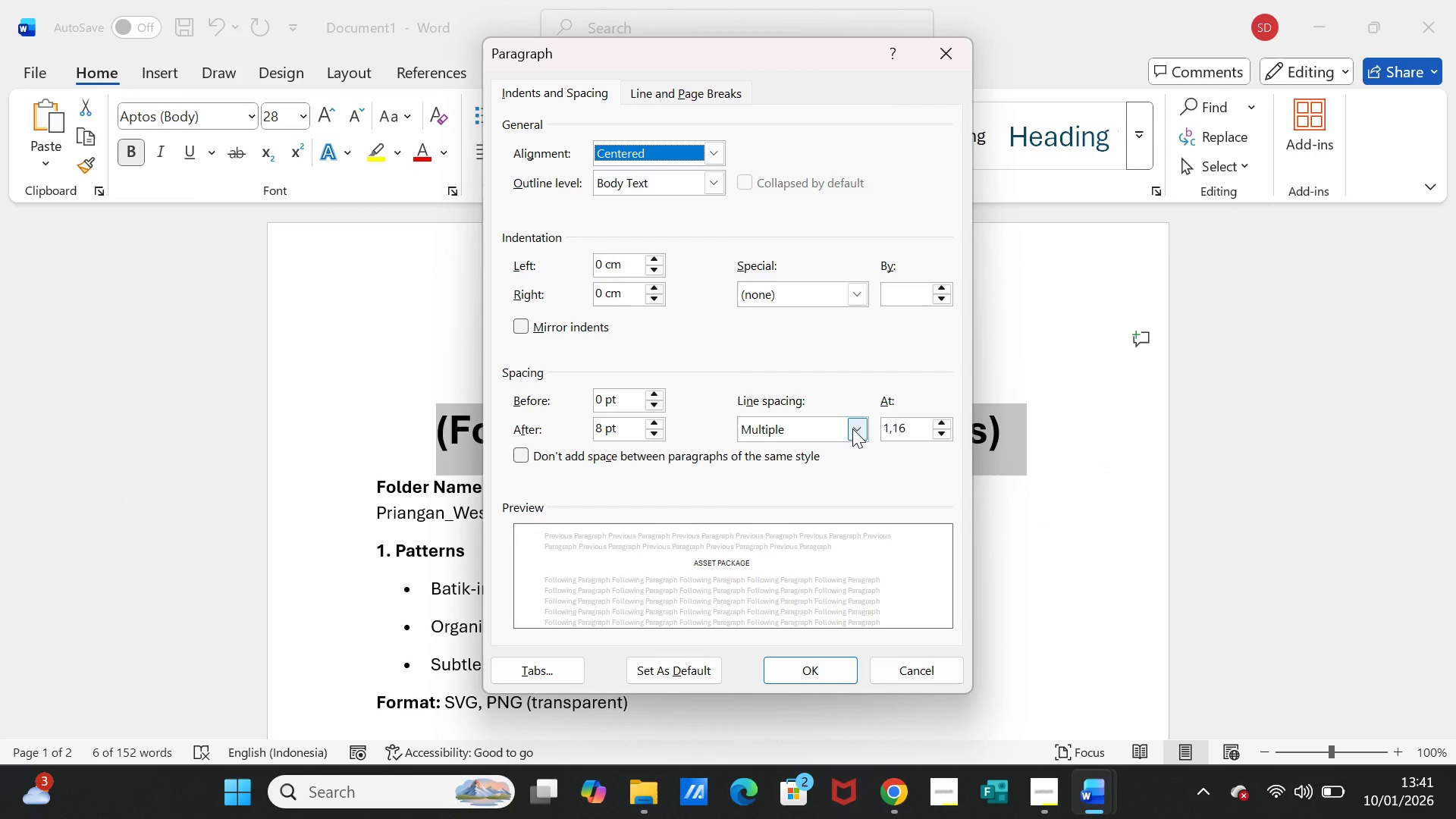 
left_click([852, 428])
 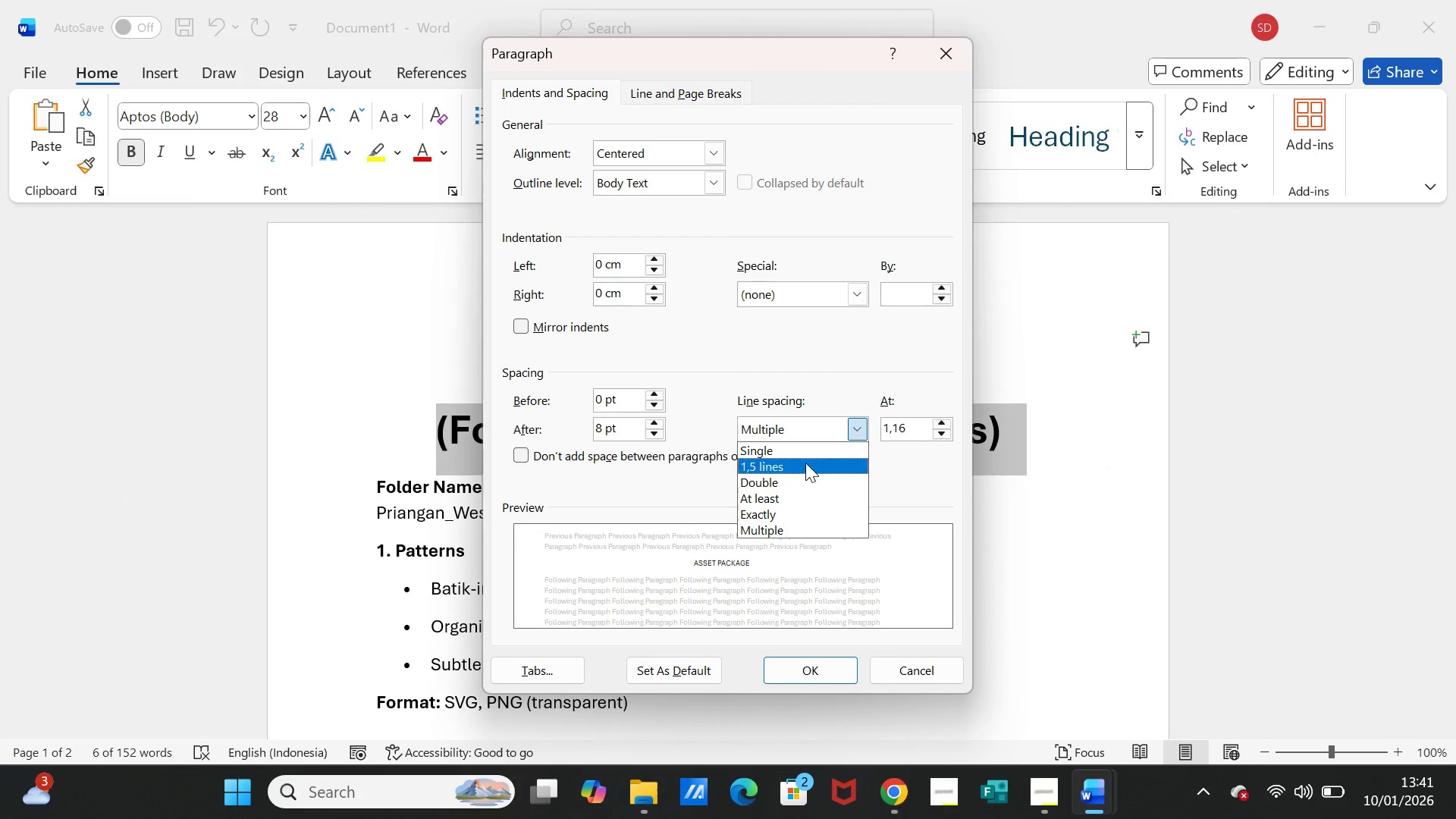 
left_click([805, 463])
 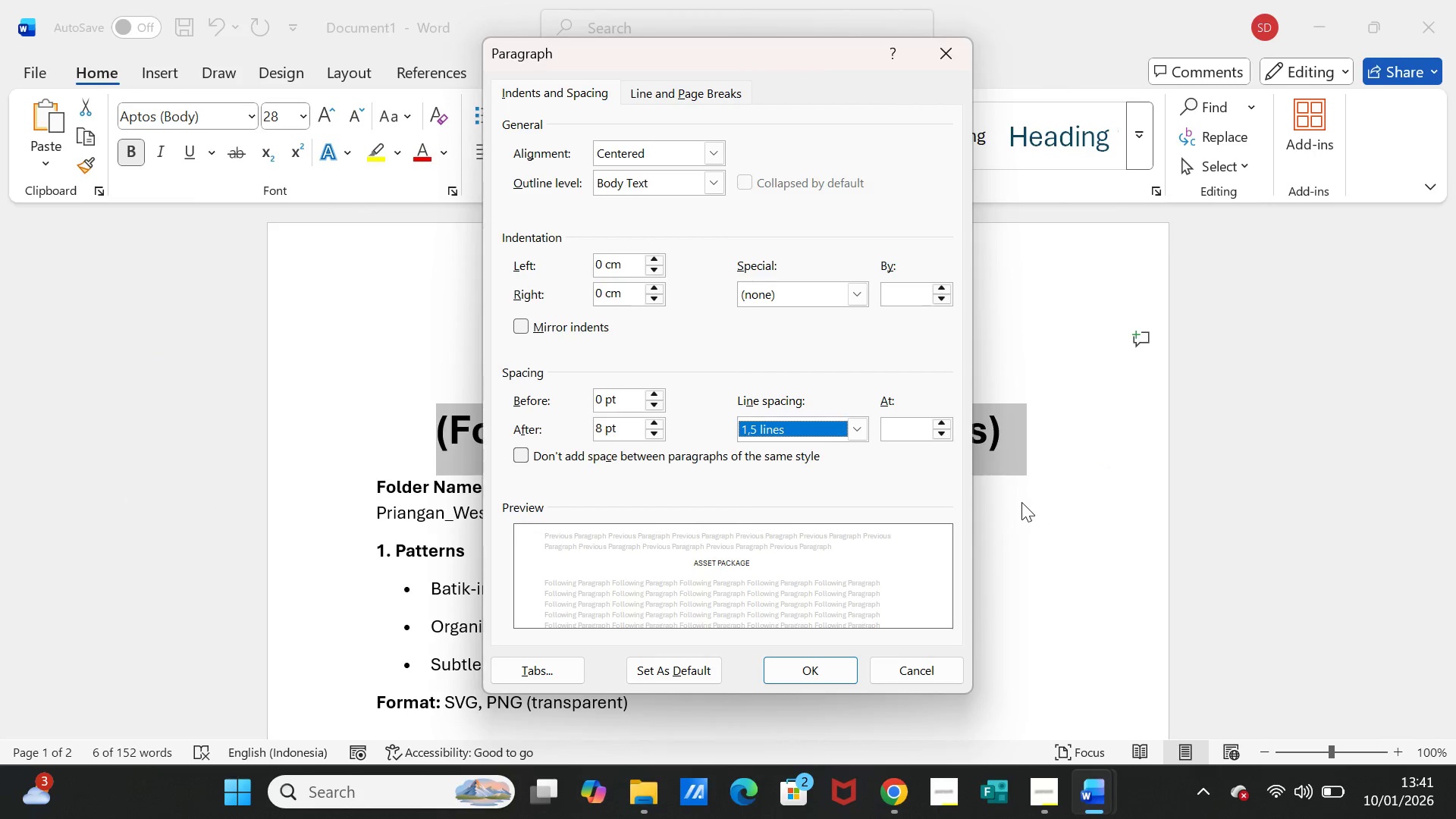 
left_click([1021, 502])
 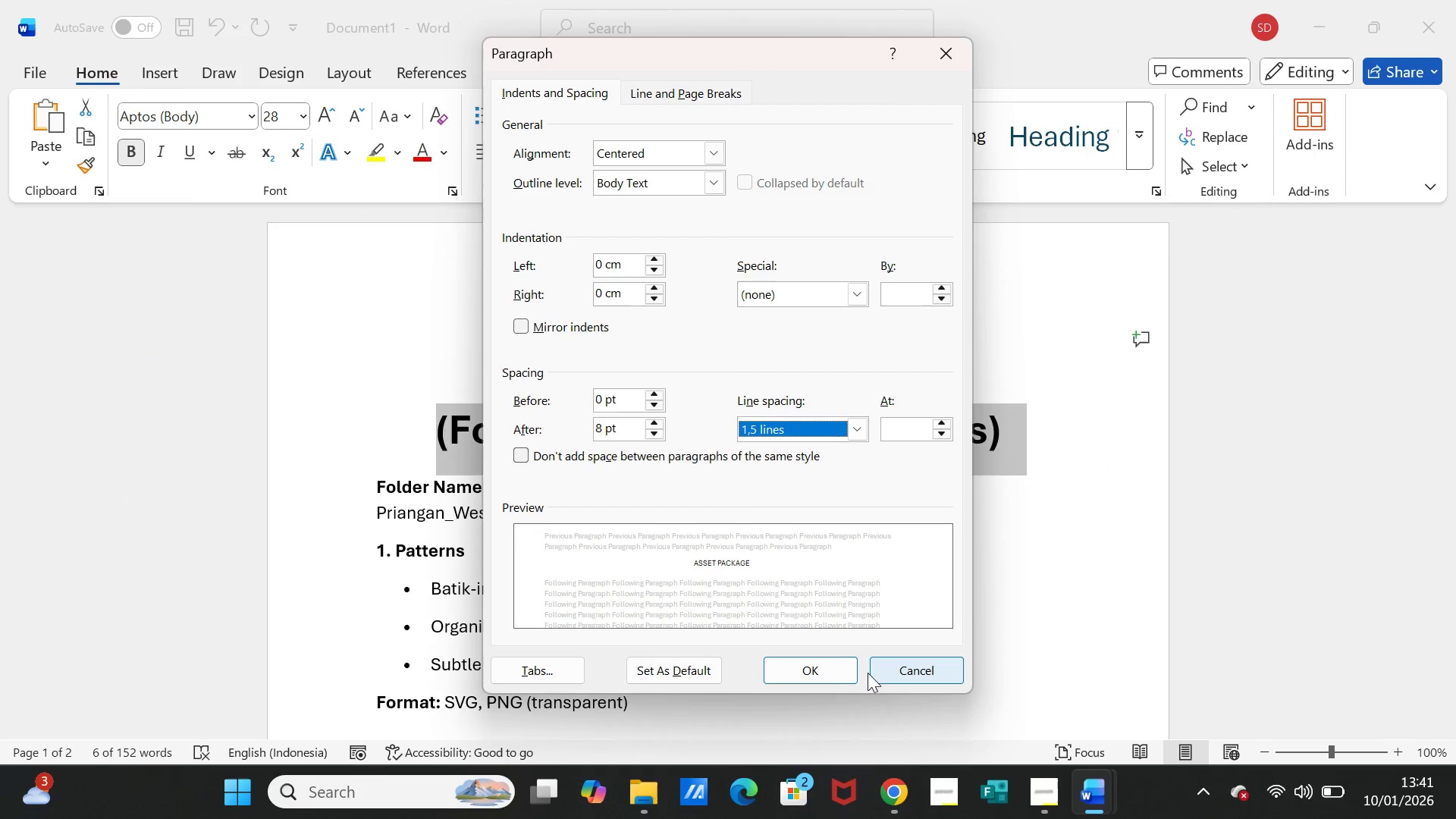 
left_click([827, 676])
 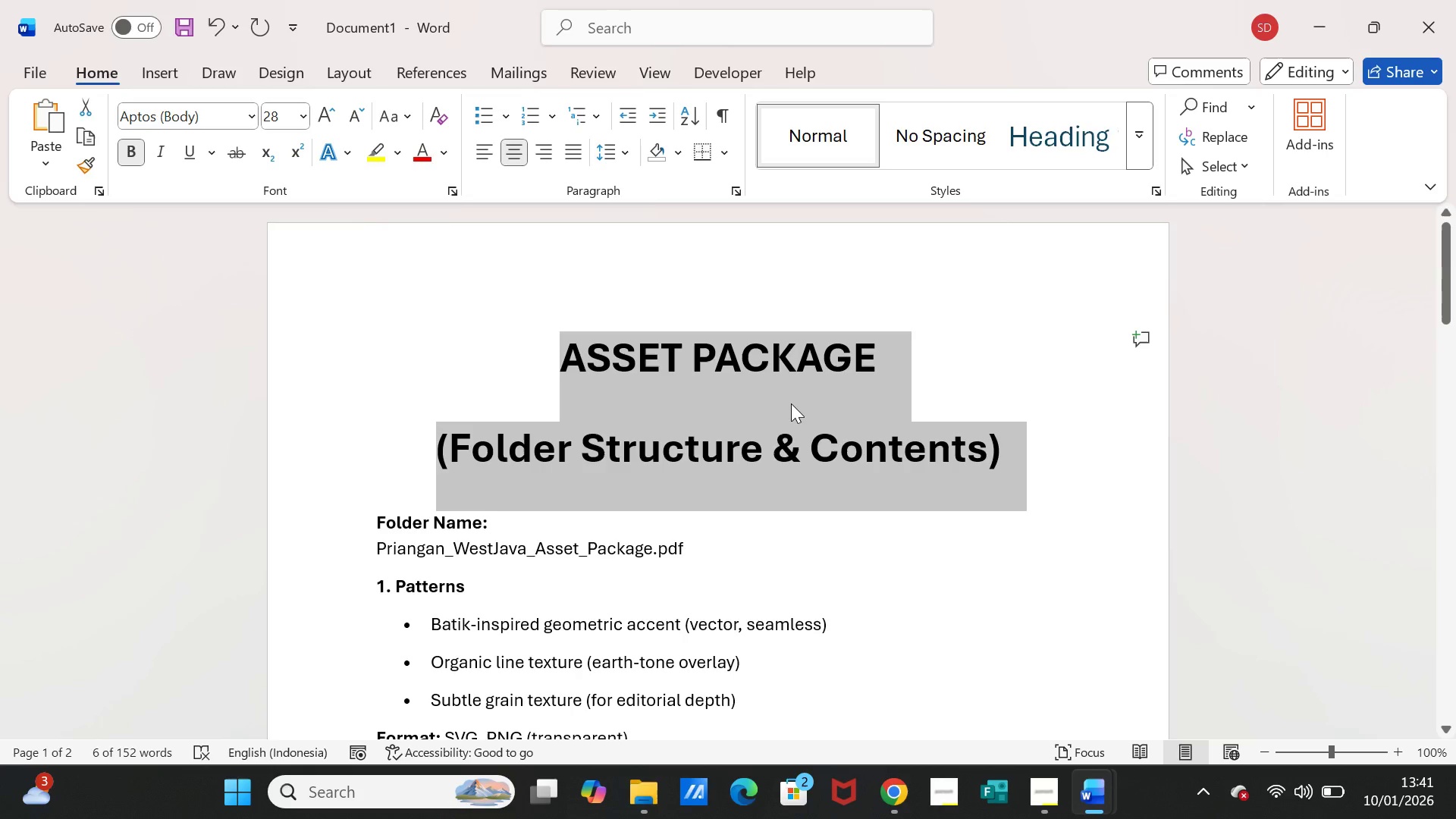 
right_click([791, 403])
 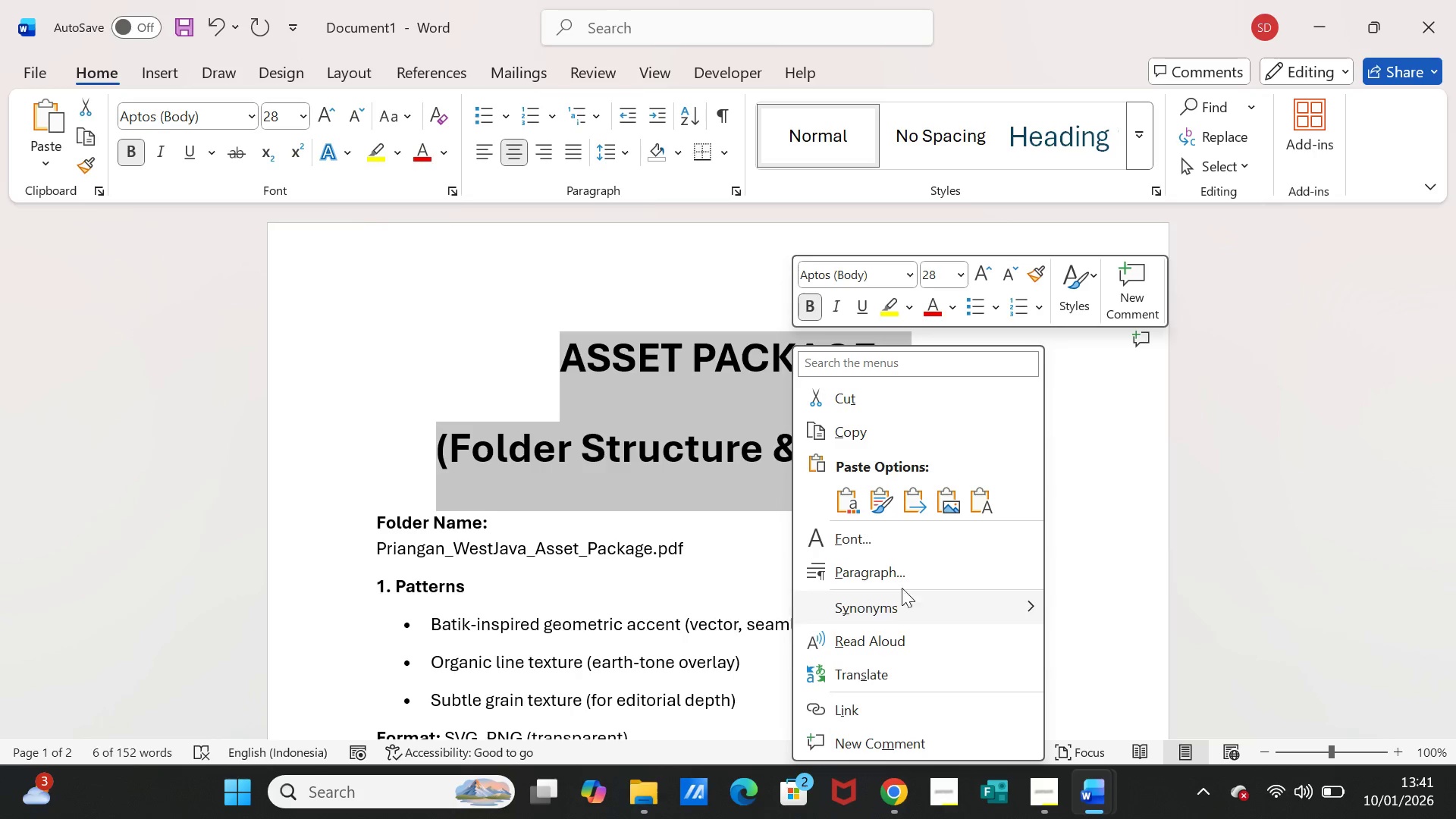 
left_click([905, 573])
 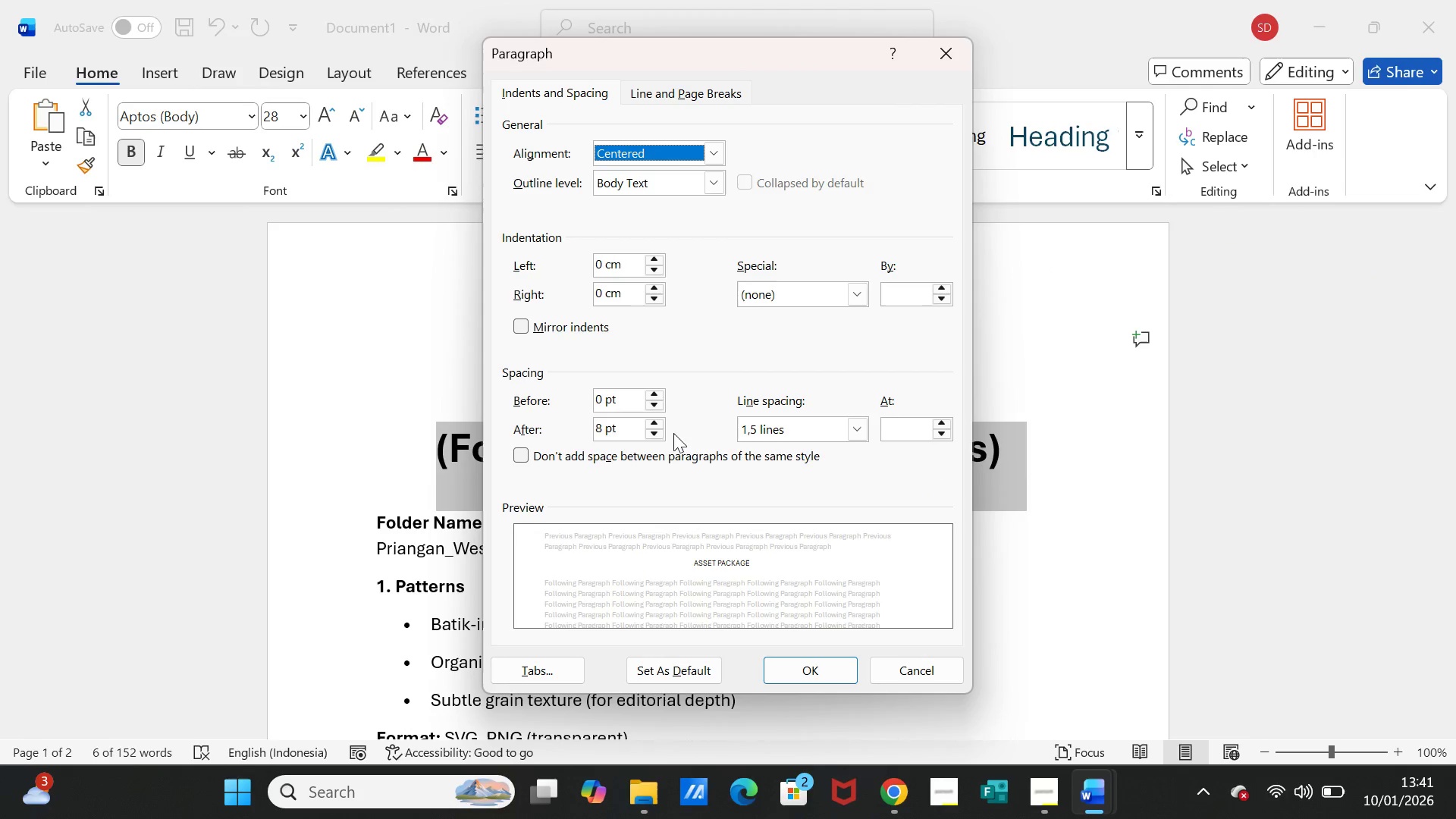 
left_click([655, 433])
 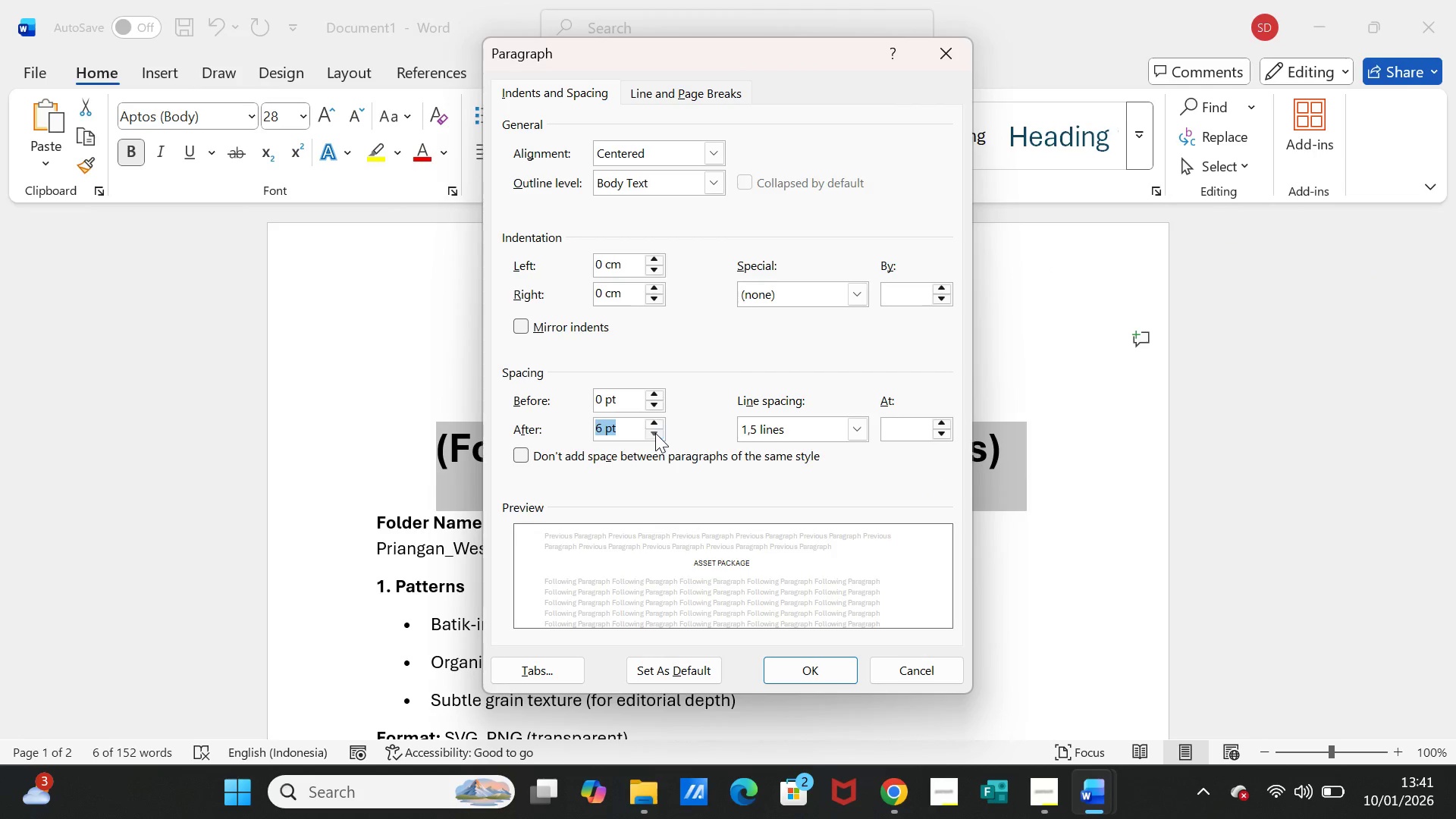 
left_click([655, 433])
 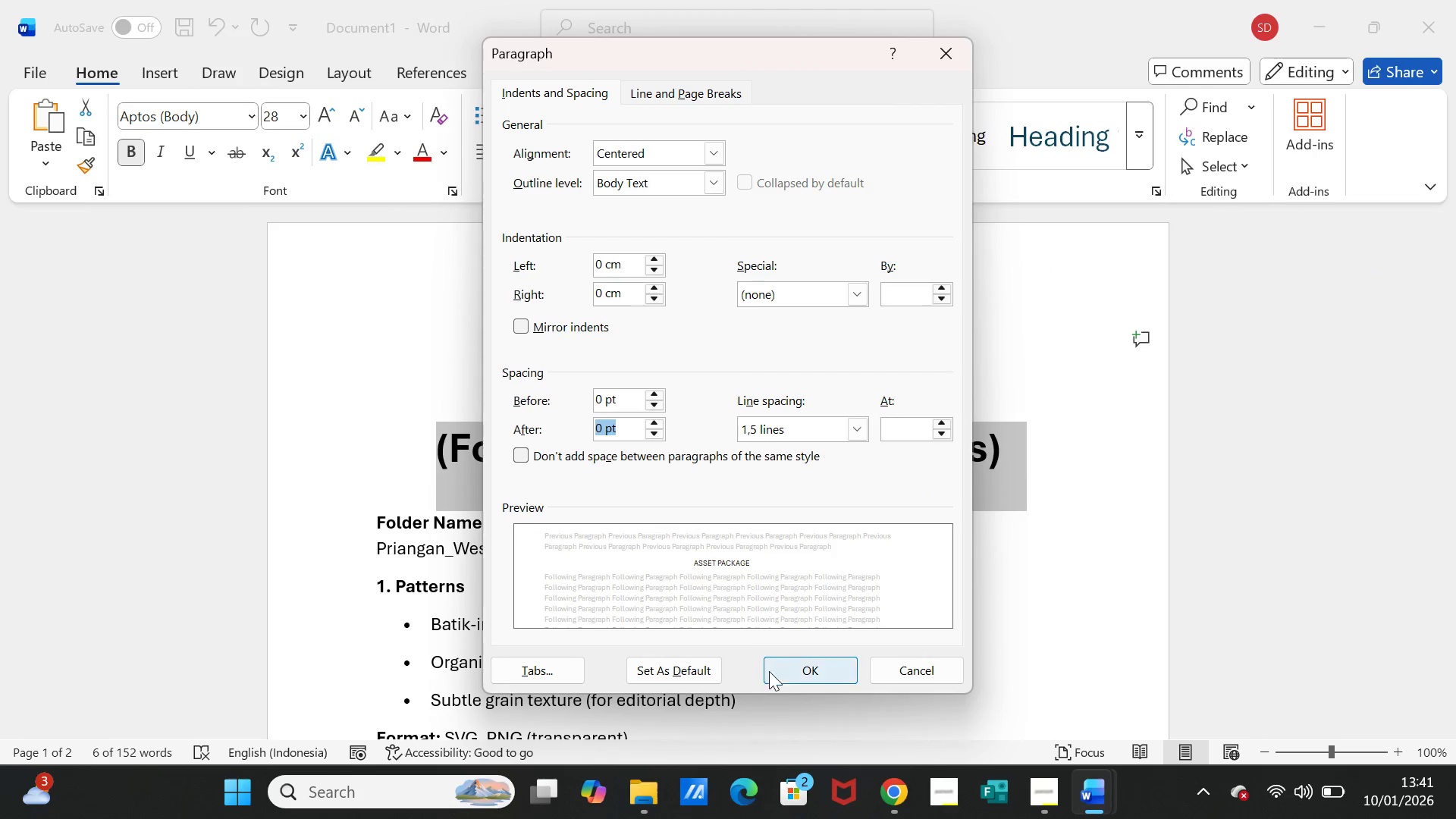 
left_click([791, 672])
 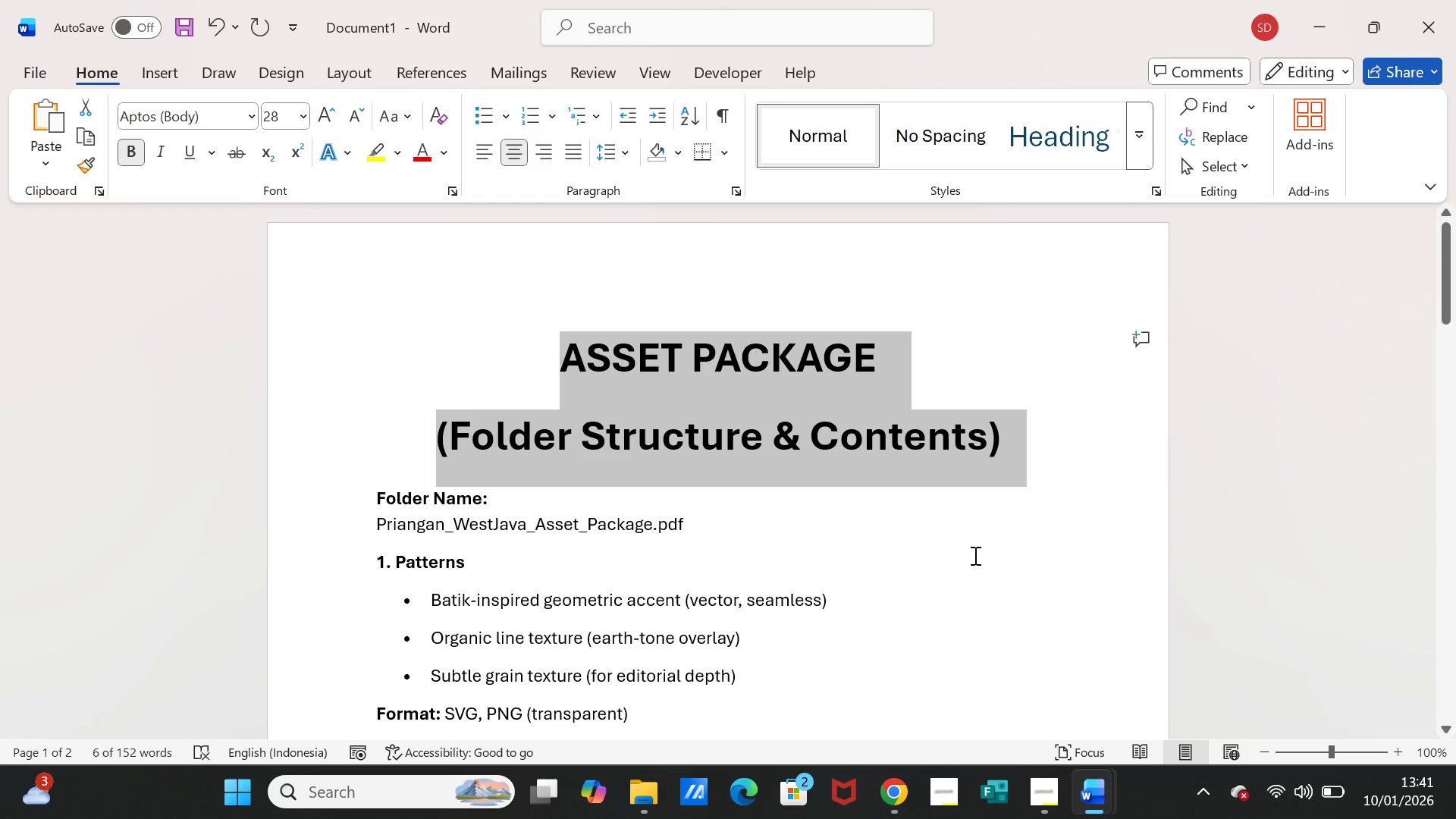 
left_click([974, 555])
 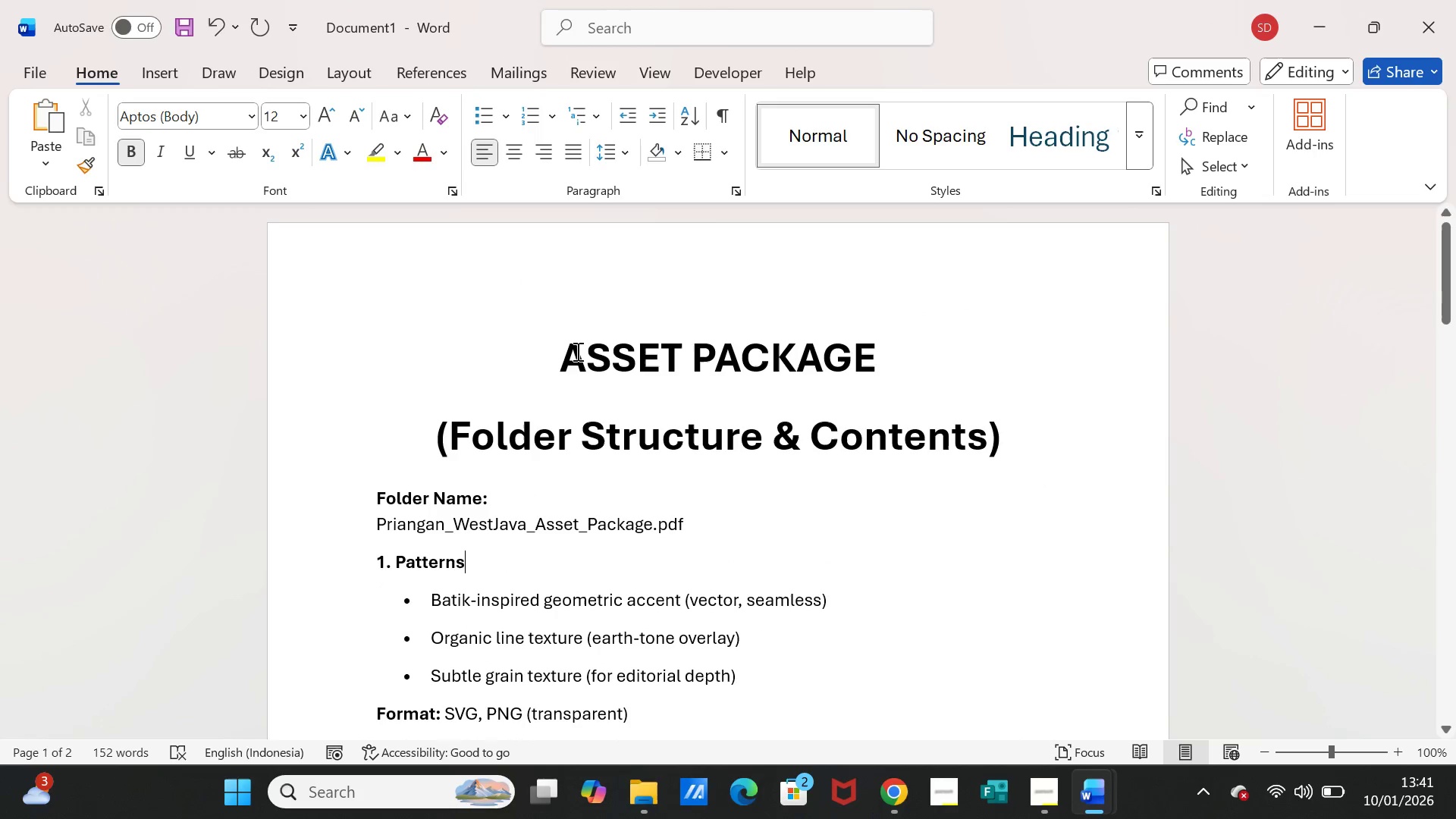 
left_click_drag(start_coordinate=[570, 351], to_coordinate=[1003, 428])
 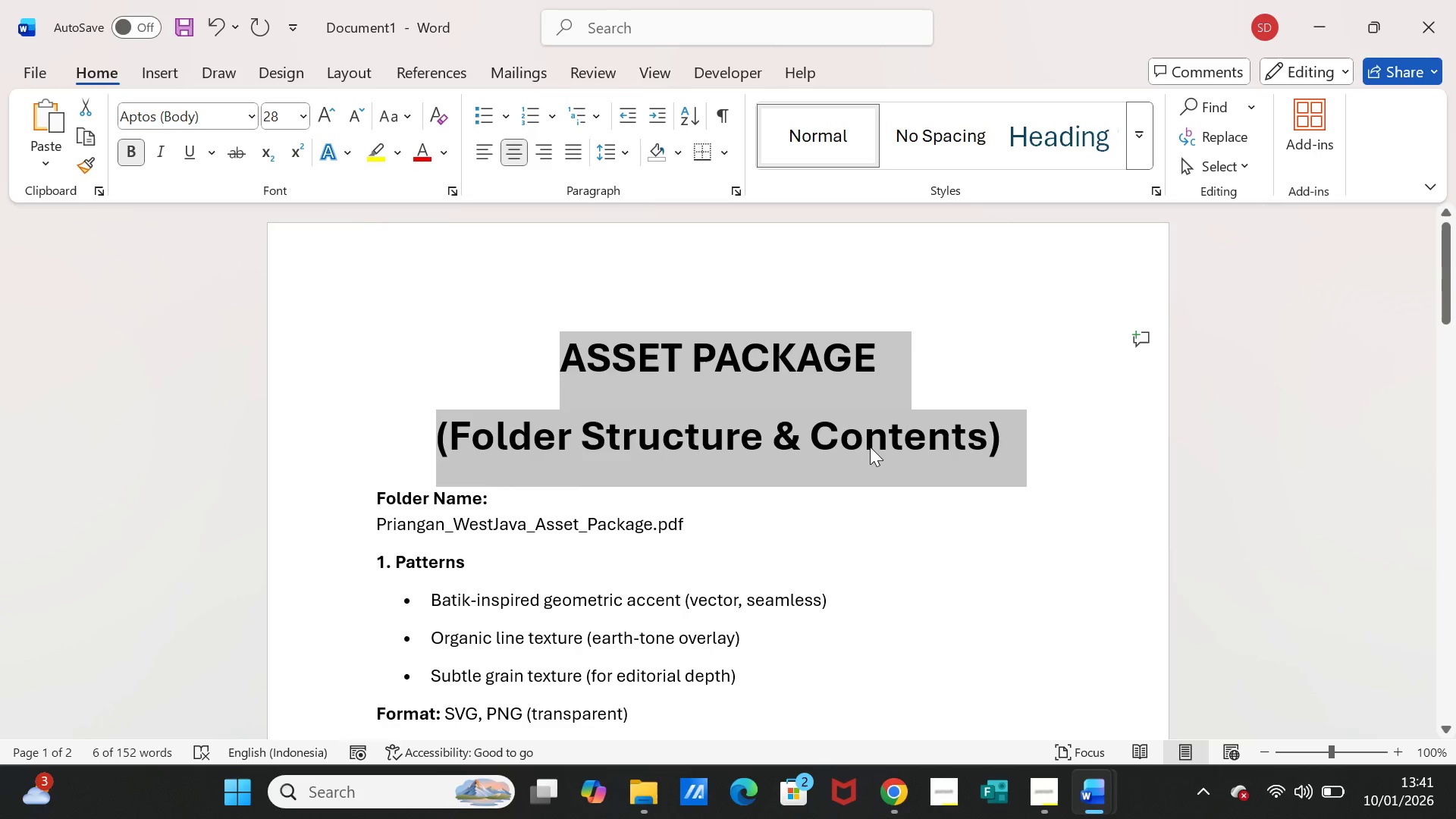 
right_click([870, 447])
 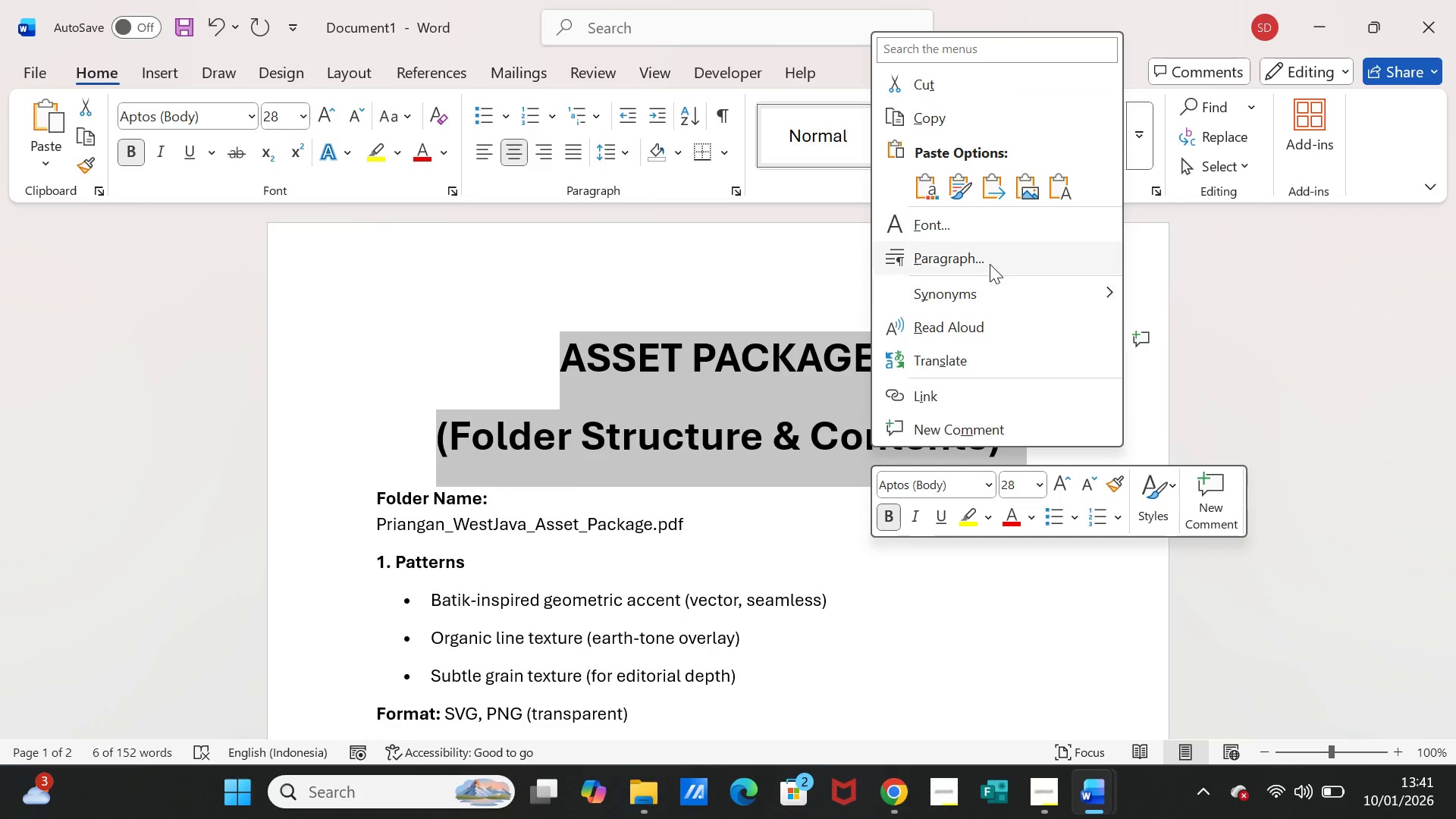 
left_click([986, 253])
 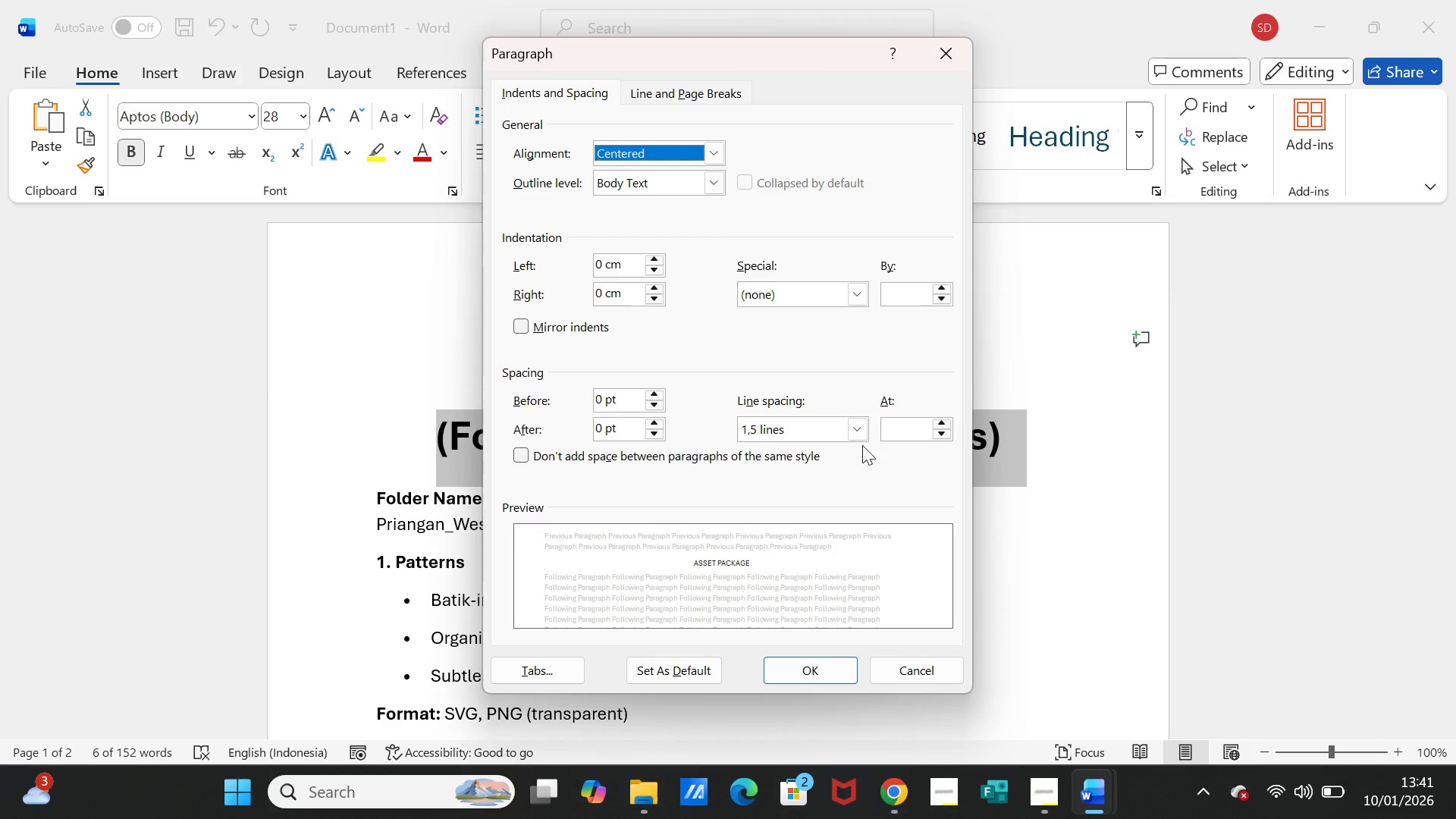 
left_click([855, 427])
 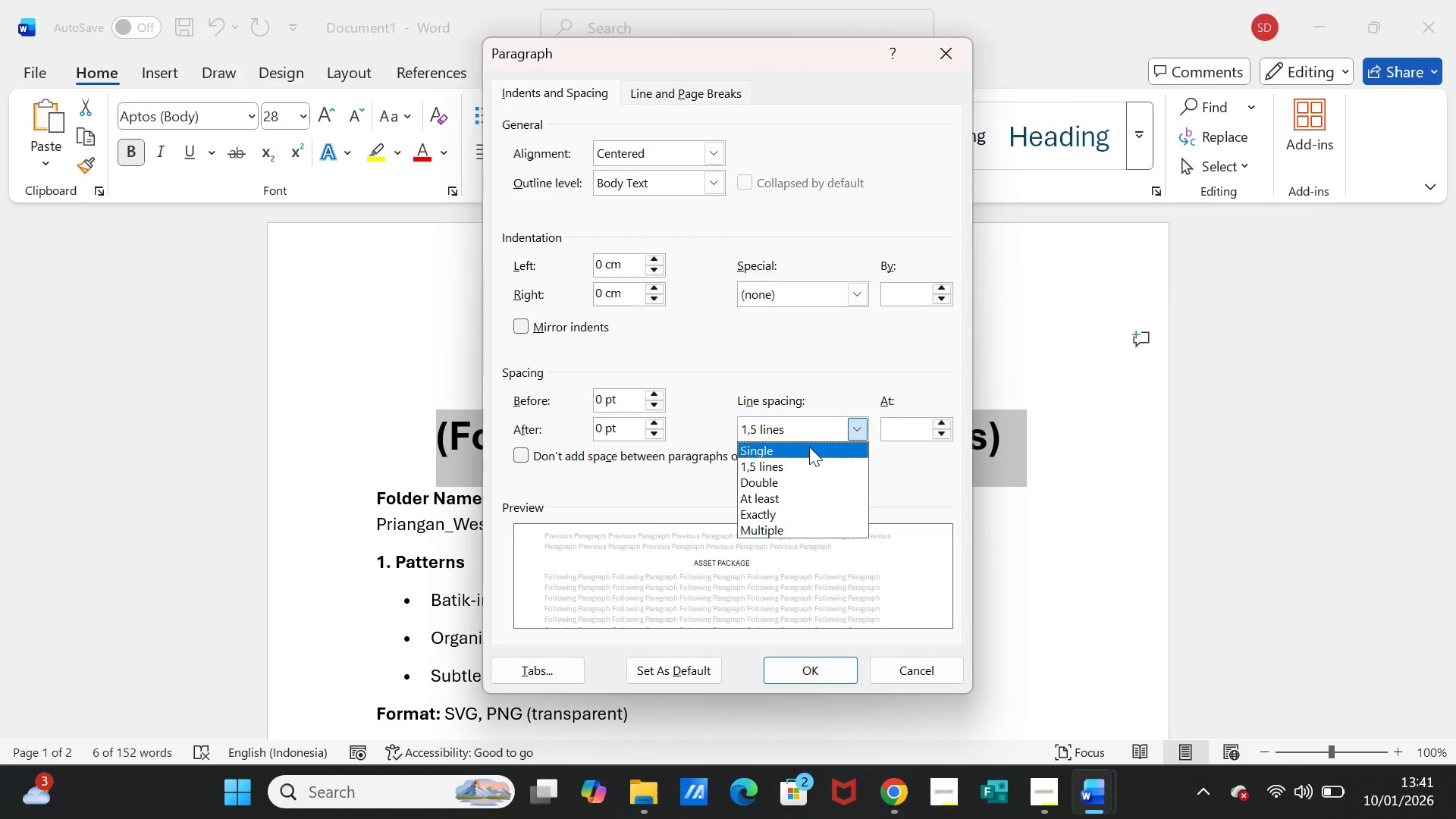 
left_click([809, 447])
 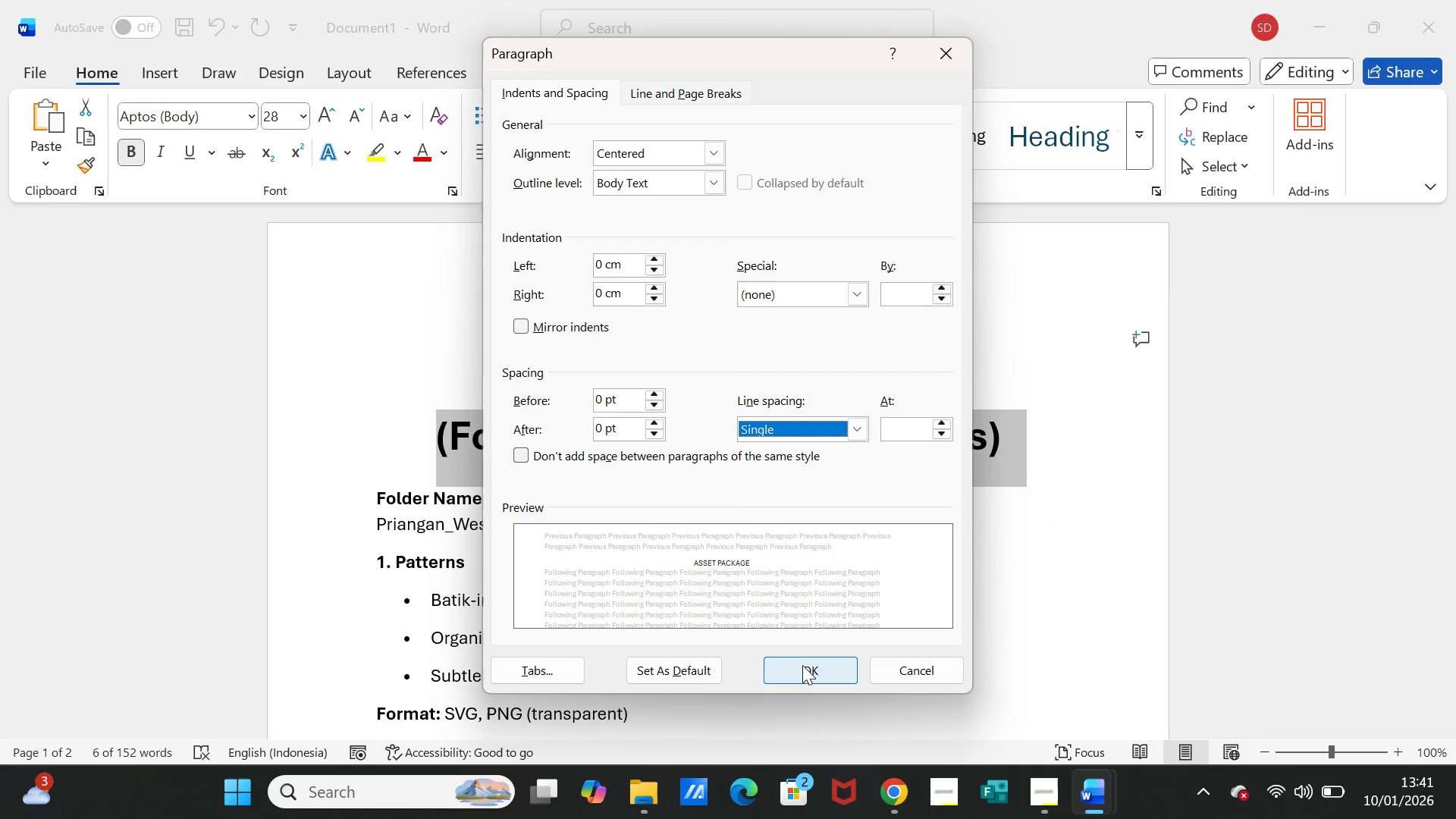 
left_click([802, 665])
 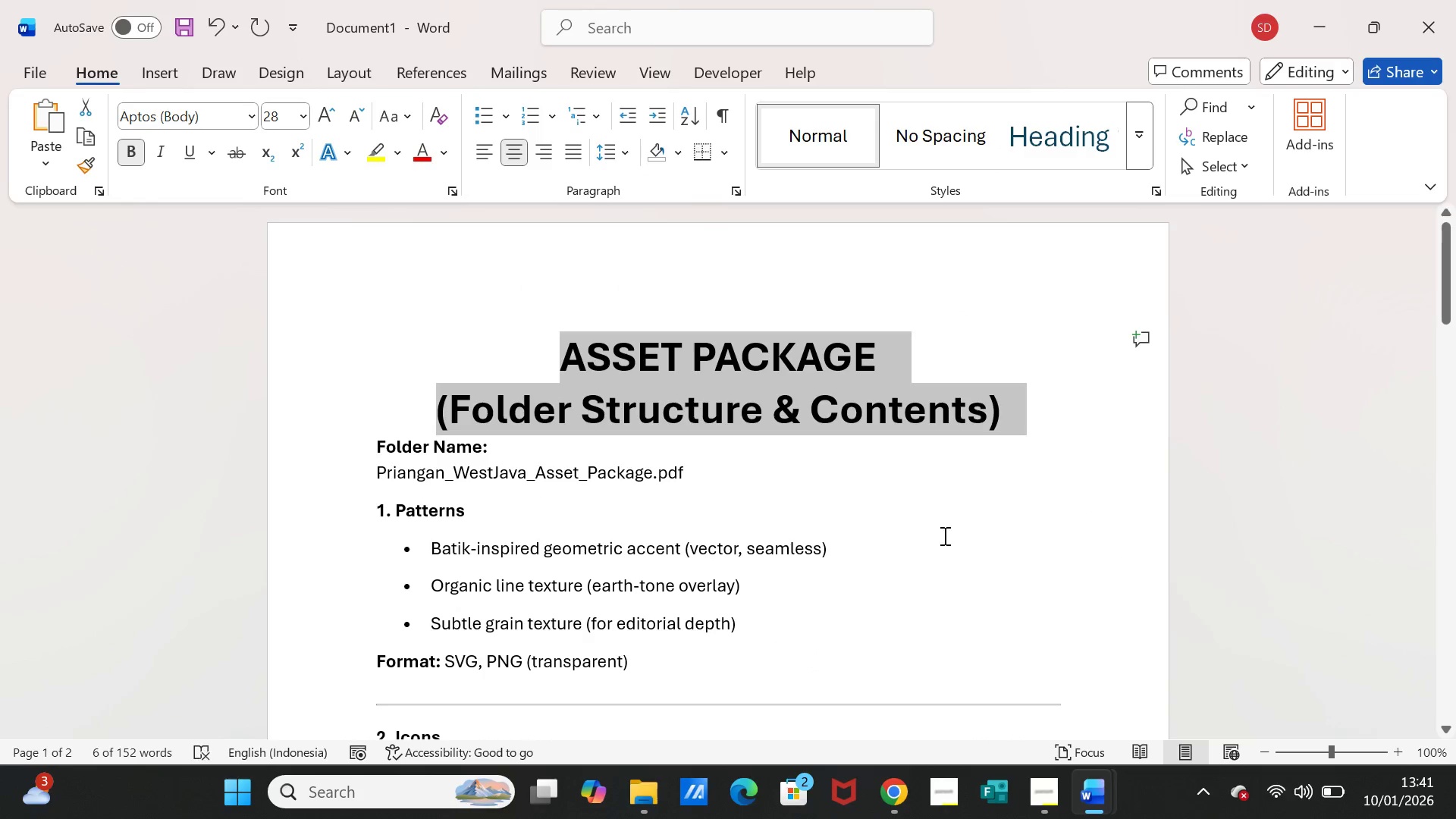 
left_click([945, 530])
 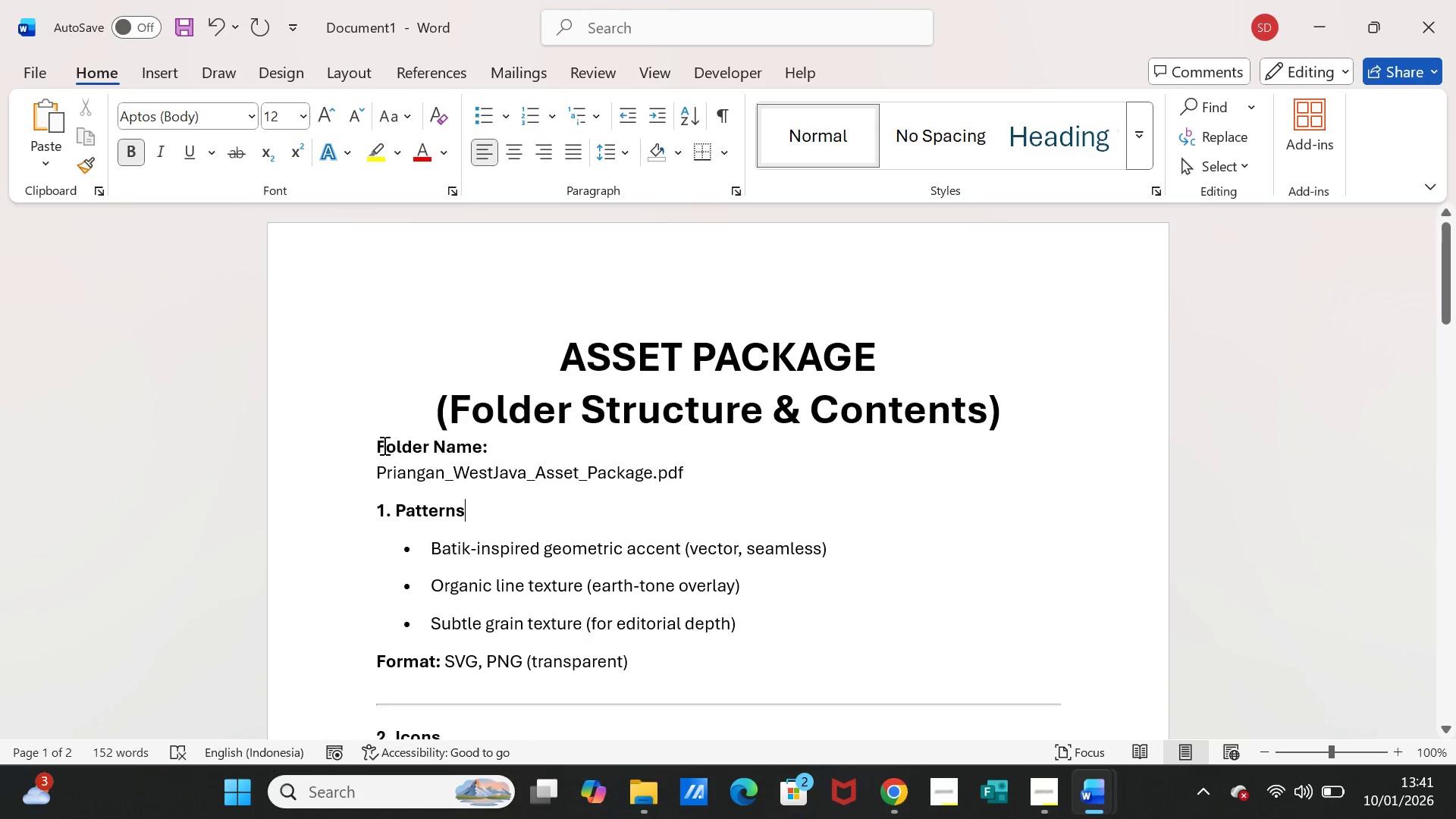 
left_click([378, 445])
 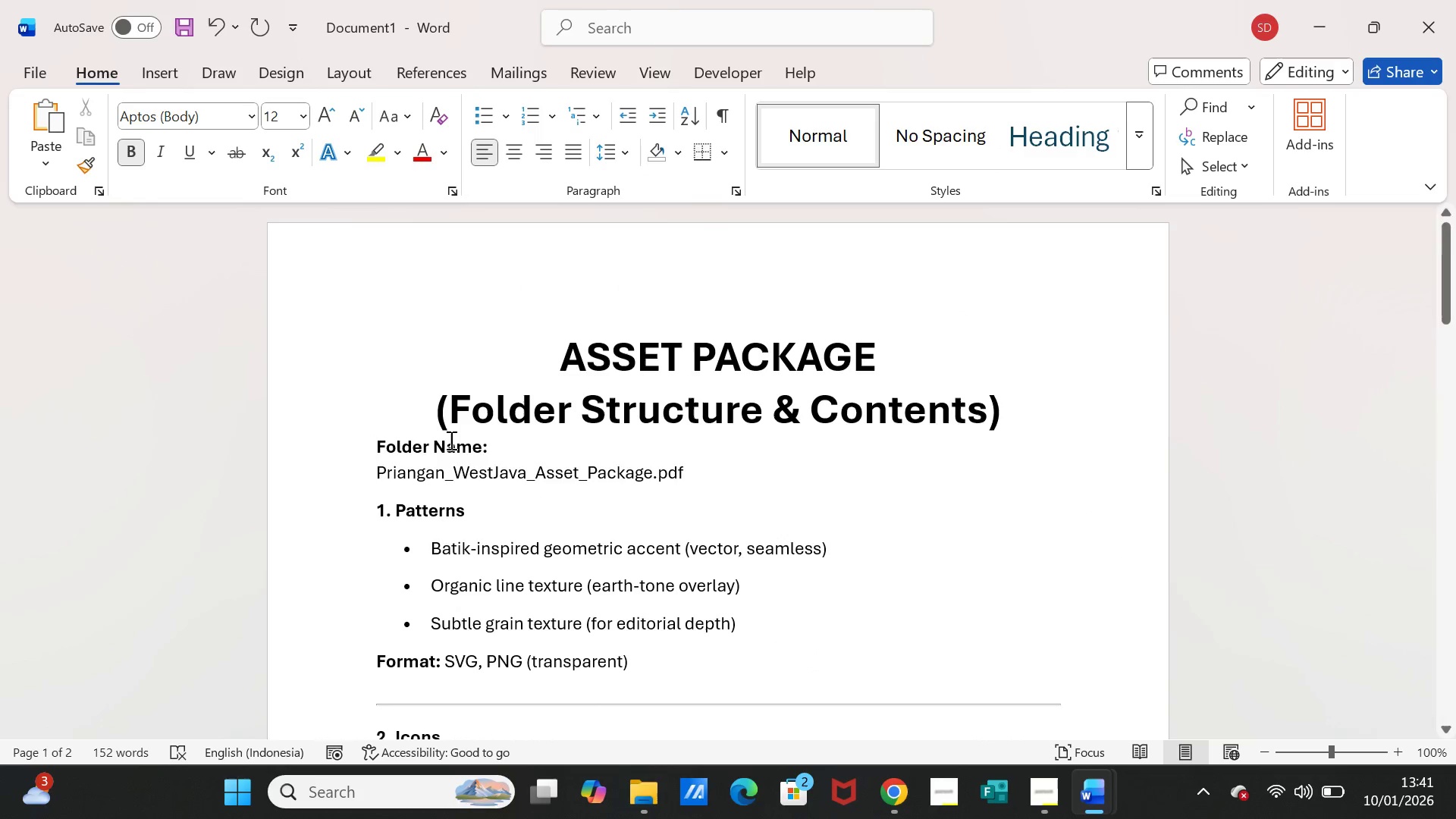 
key(Enter)
 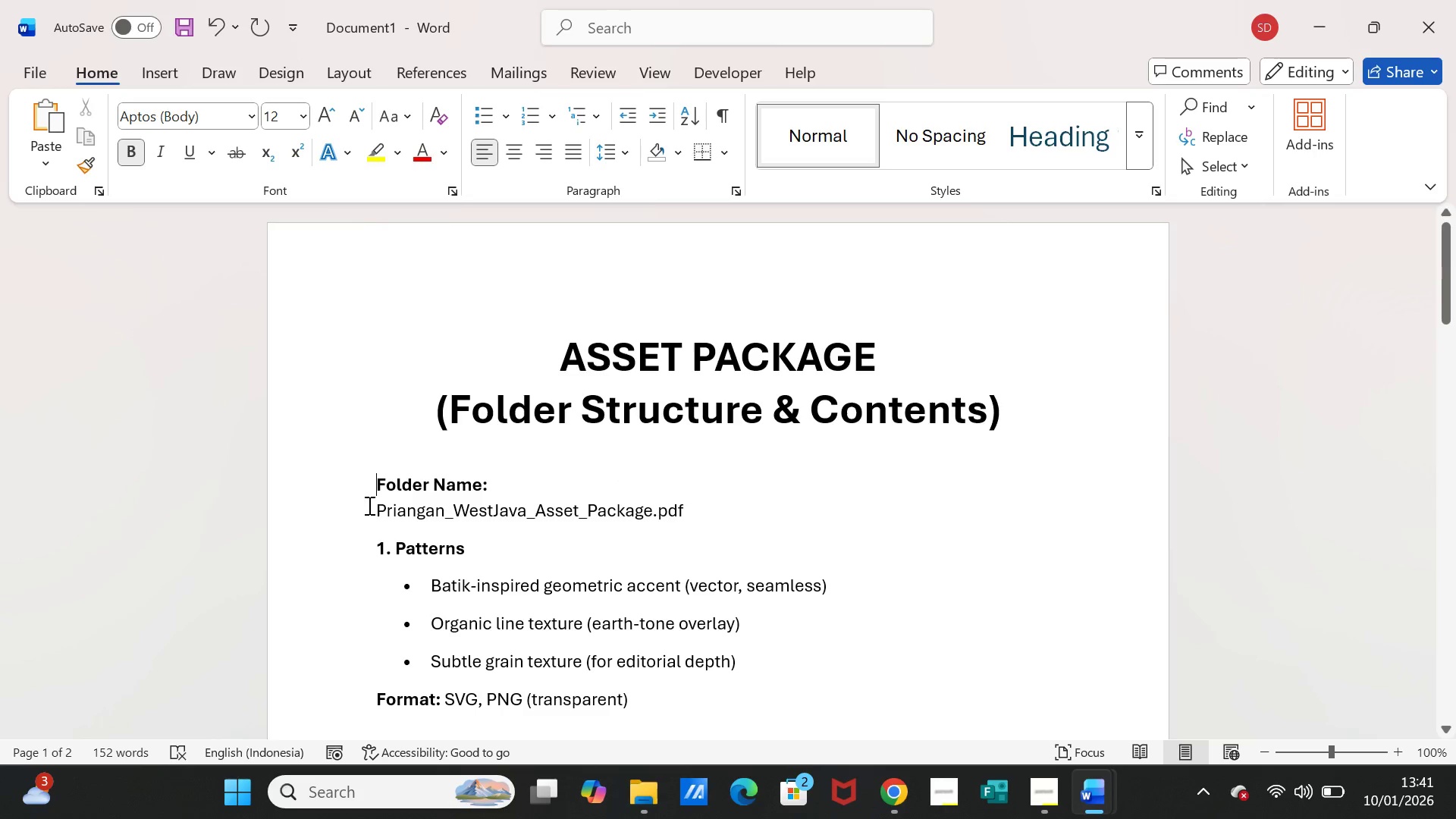 
left_click_drag(start_coordinate=[376, 508], to_coordinate=[619, 513])
 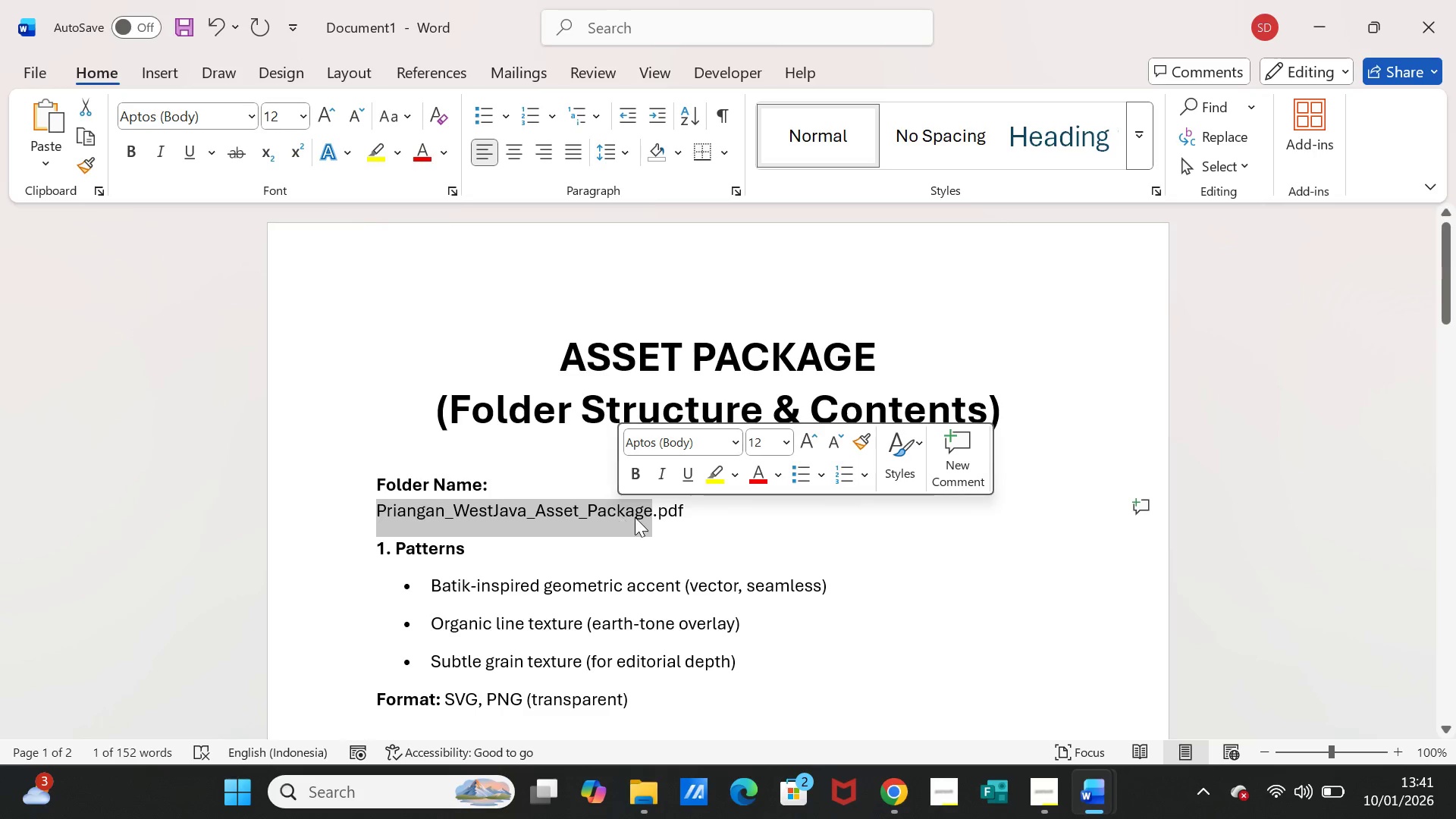 
key(Control+C)
 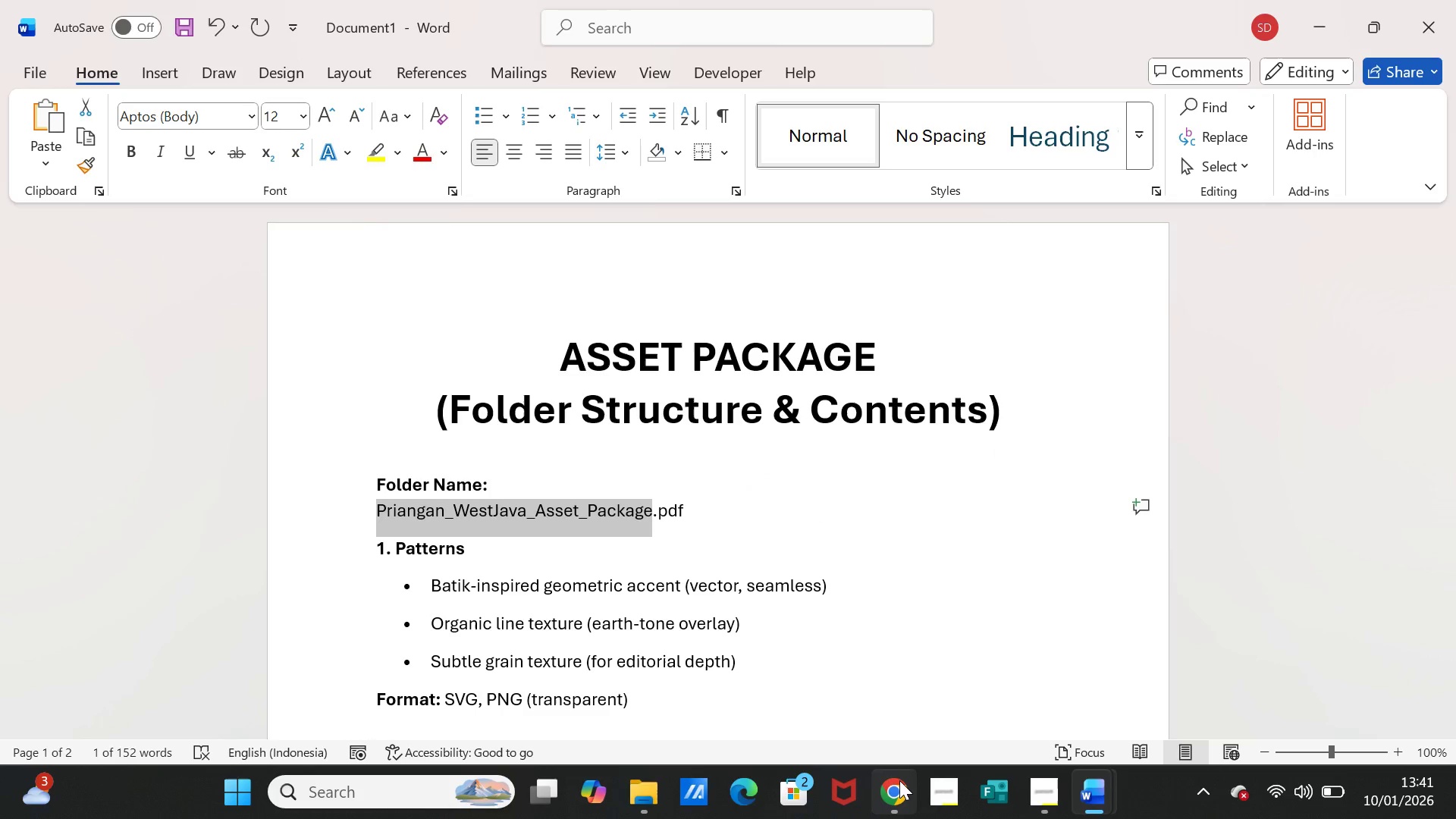 
left_click([899, 780])
 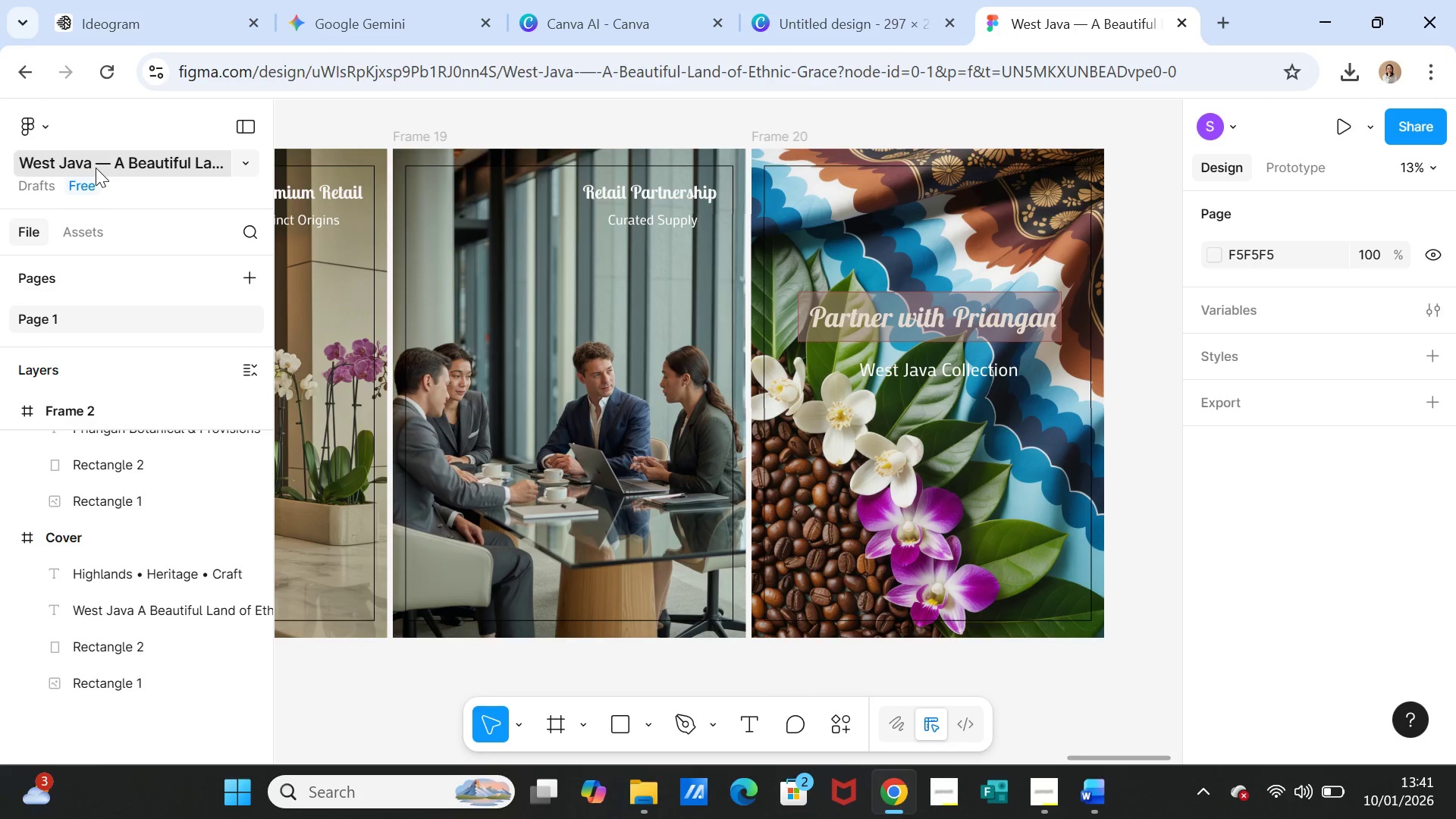 
double_click([96, 168])
 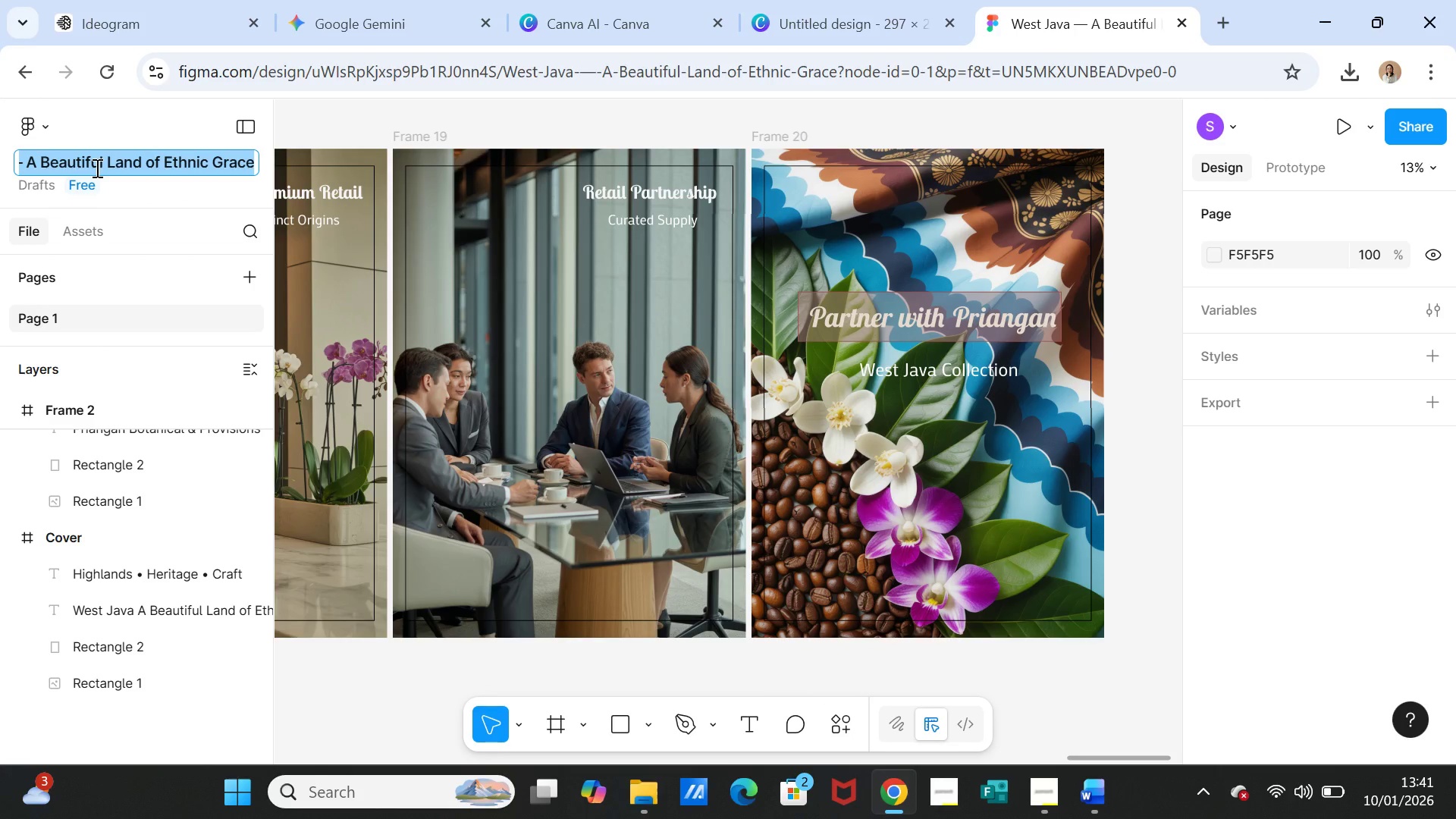 
triple_click([96, 168])
 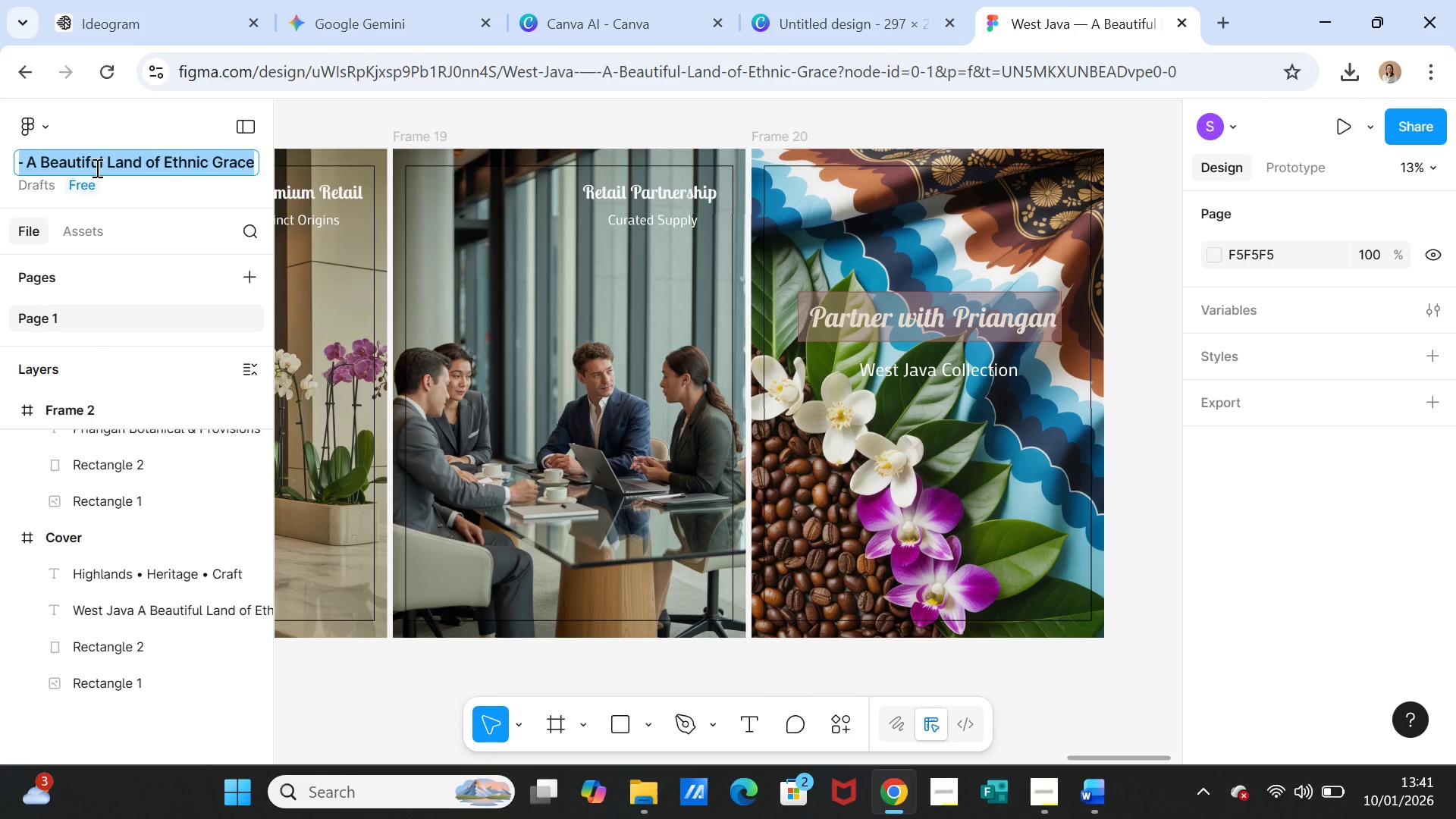 
key(Control+V)
 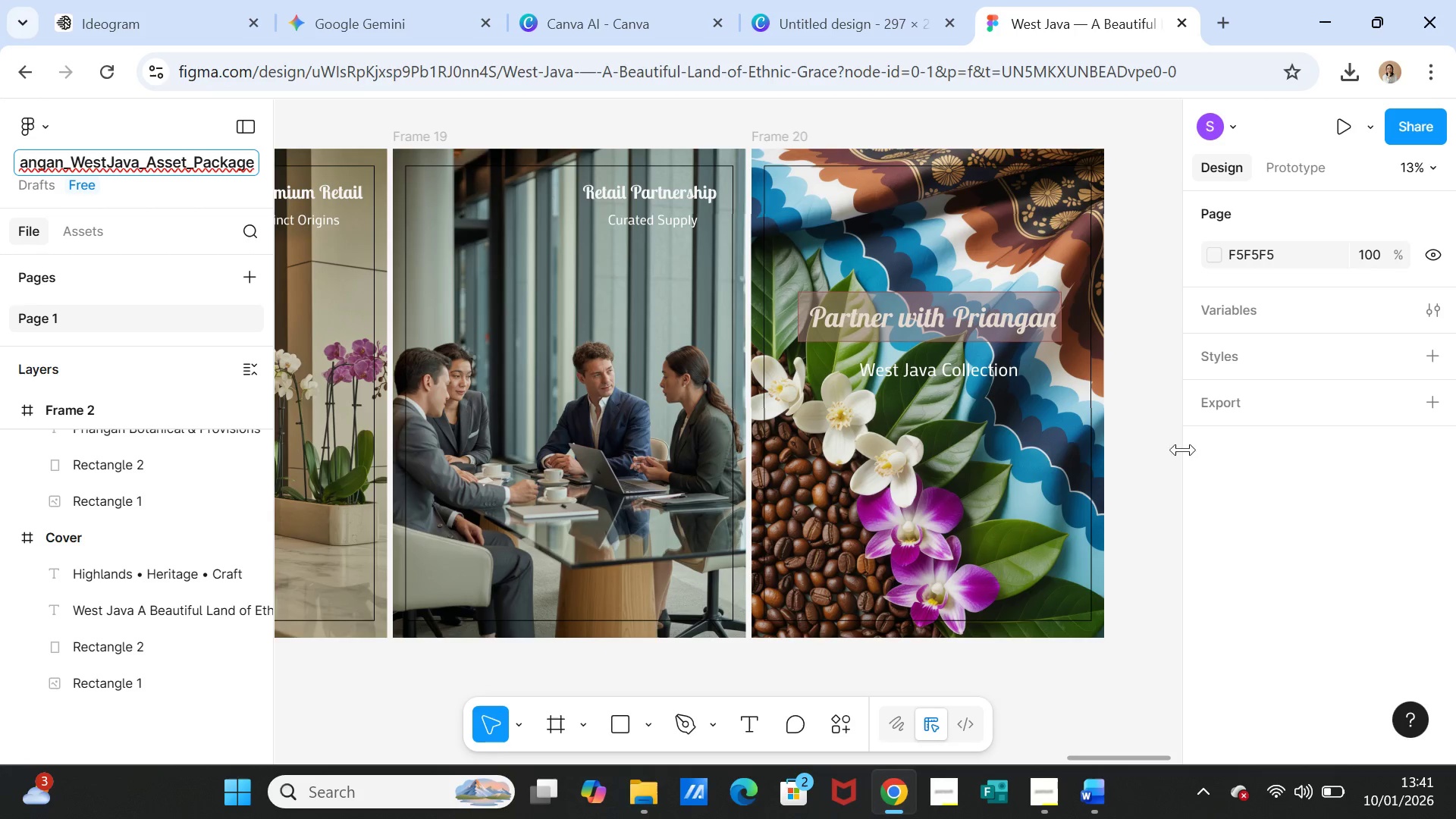 
left_click([1142, 462])
 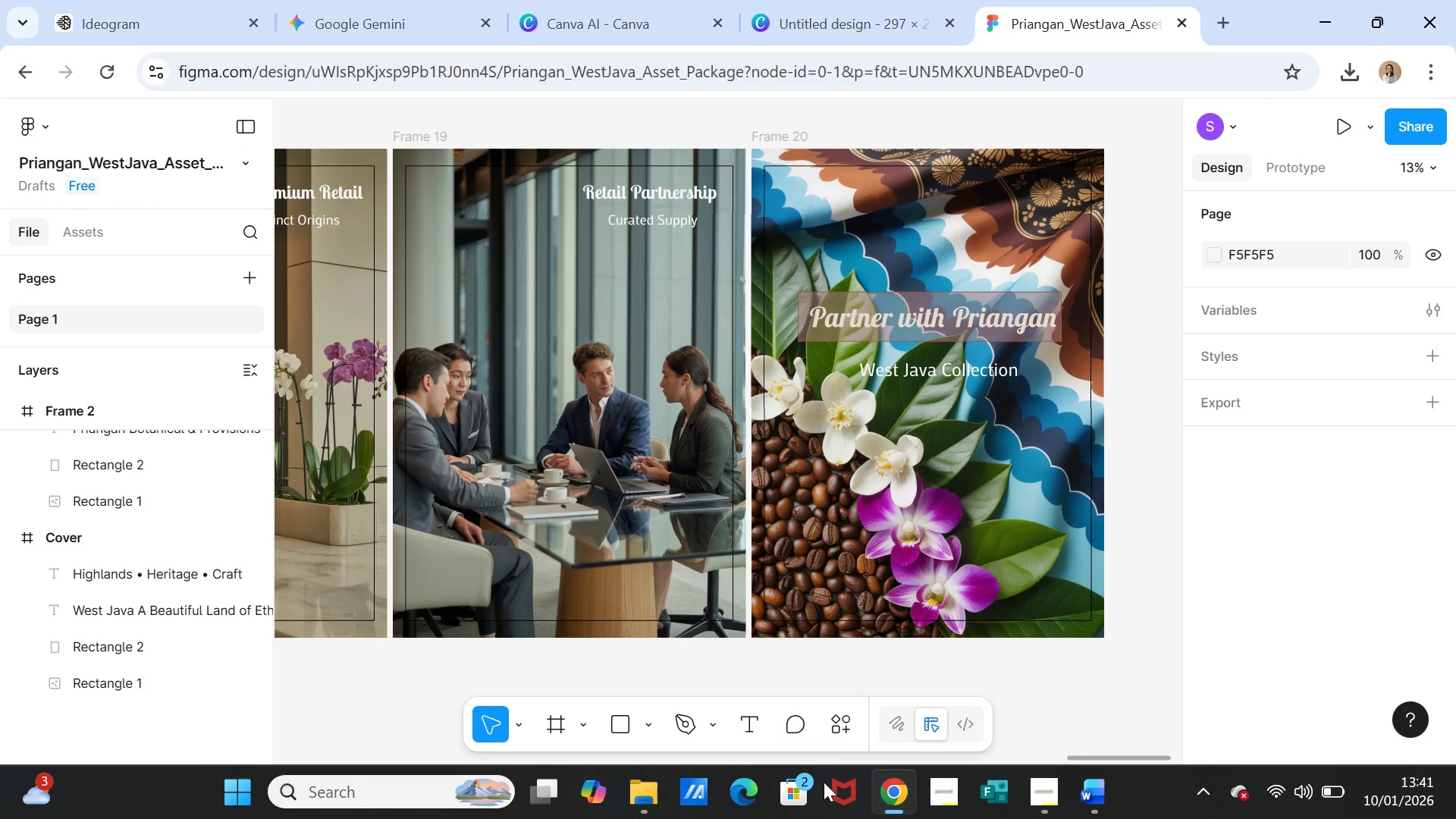 
left_click([1040, 791])